 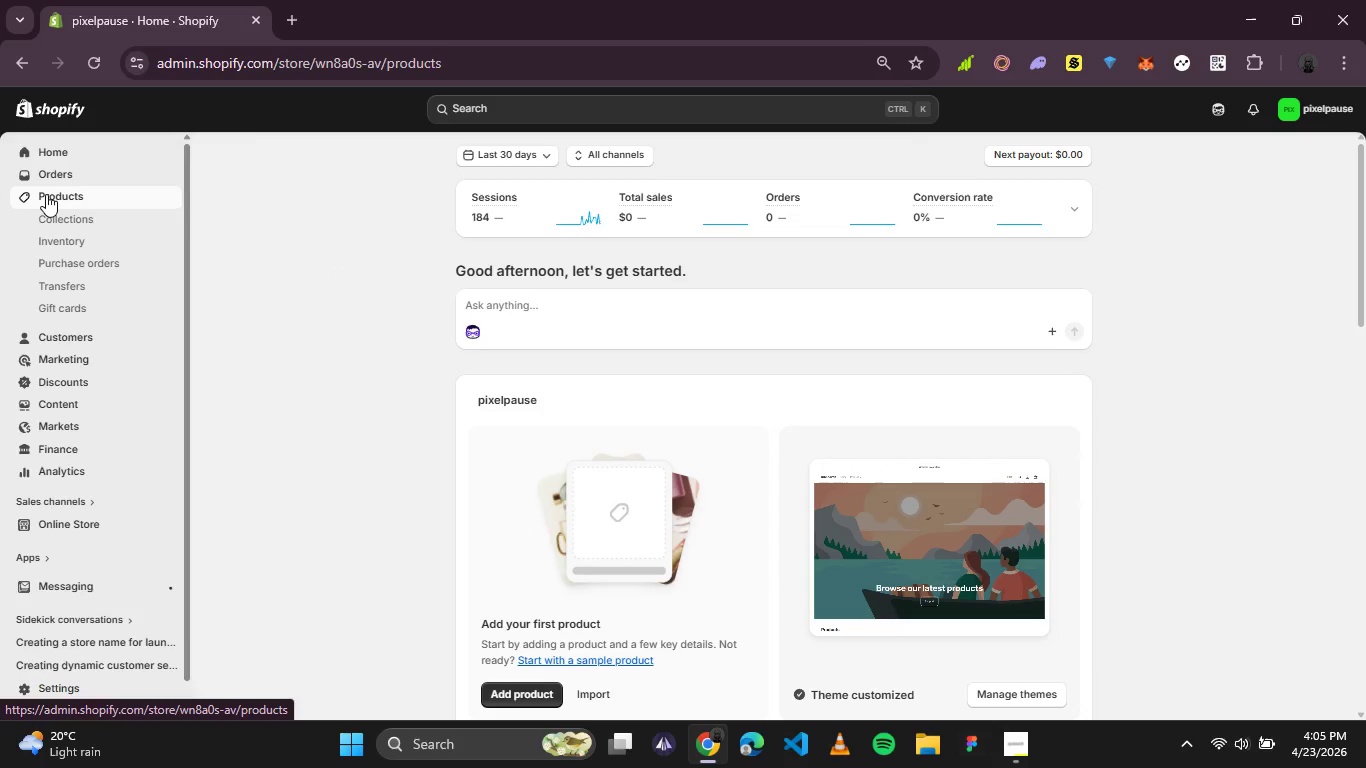 
left_click([435, 313])
 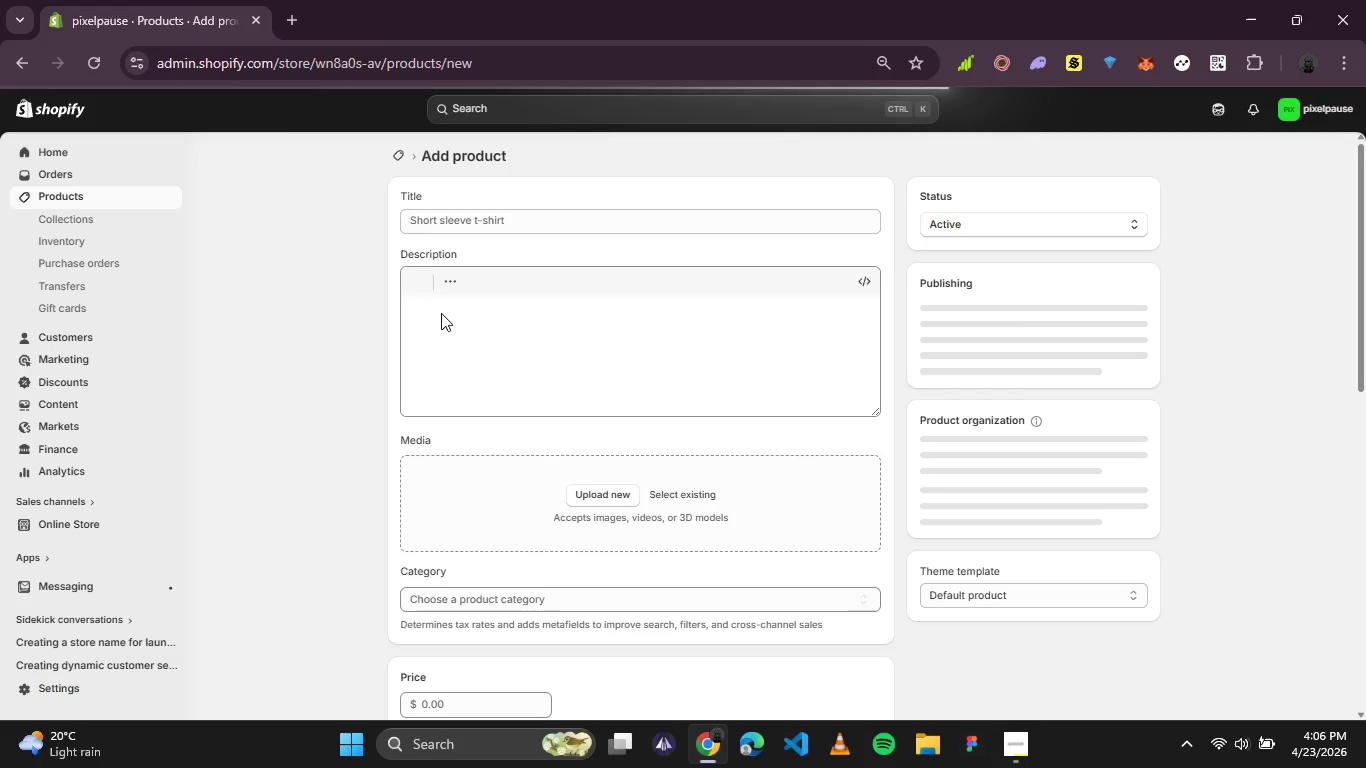 
wait(5.48)
 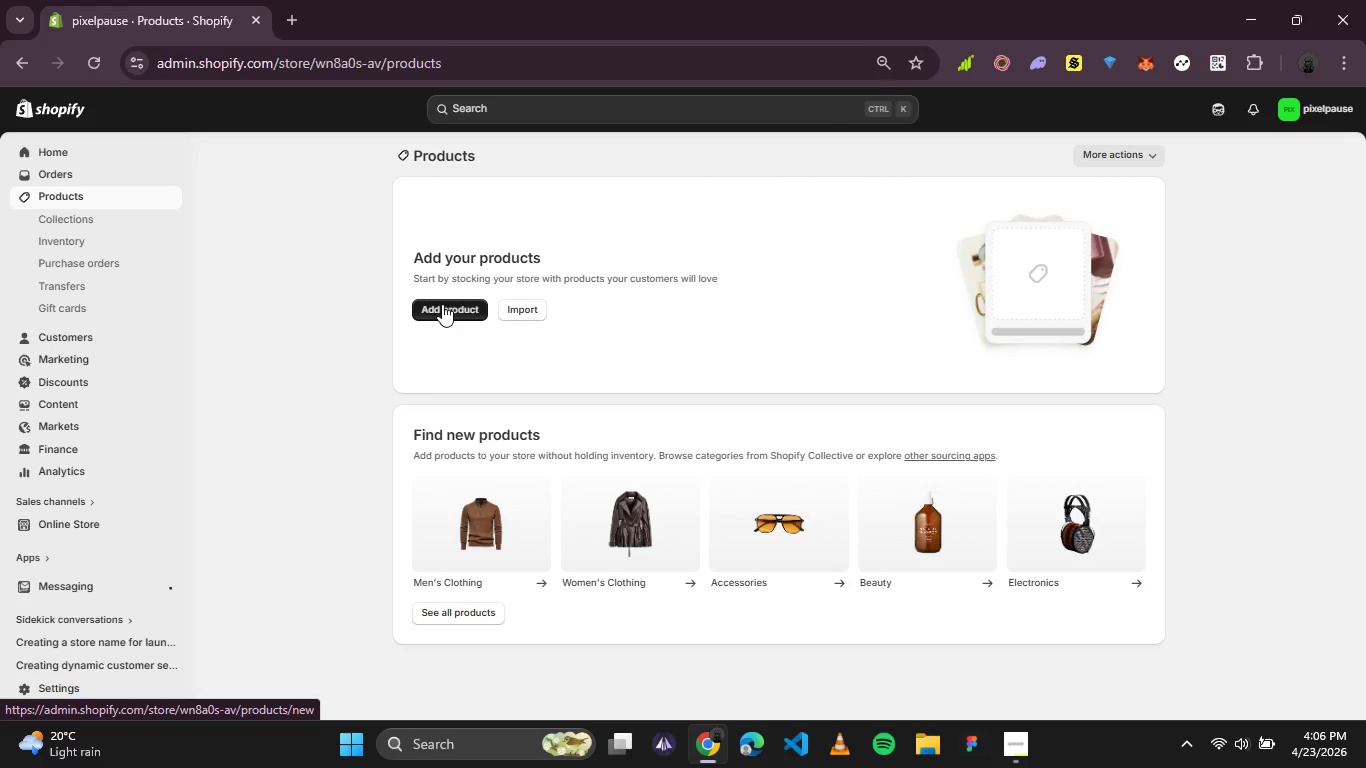 
left_click_drag(start_coordinate=[505, 213], to_coordinate=[497, 222])
 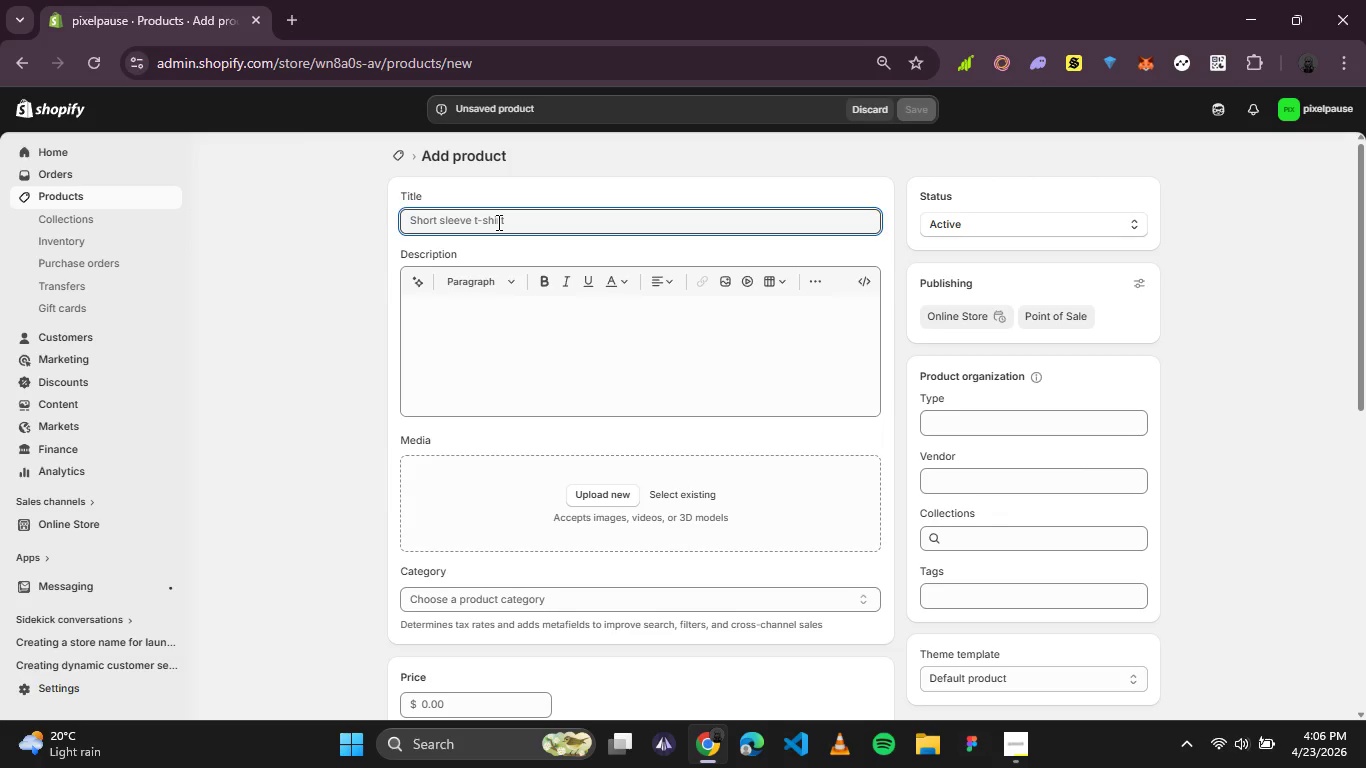 
hold_key(key=ControlLeft, duration=0.44)
 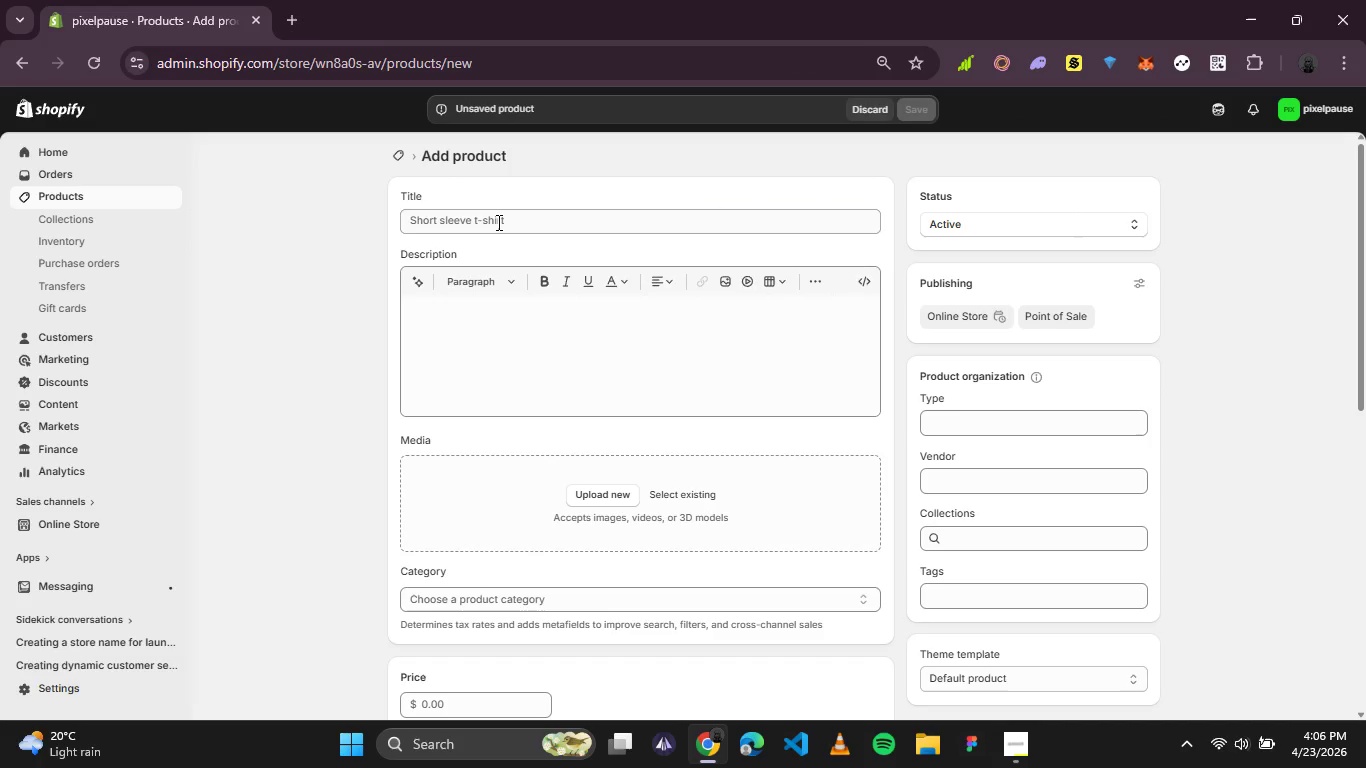 
key(V)
 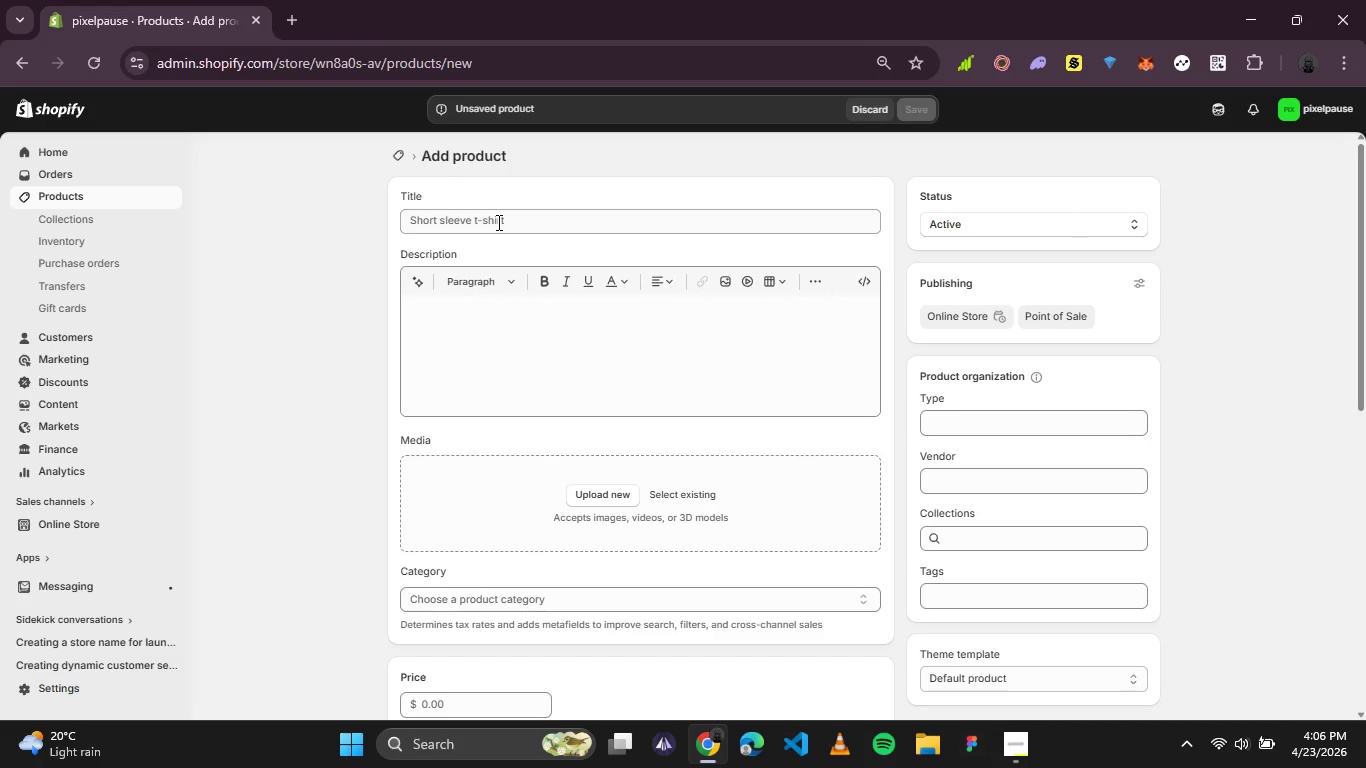 
key(Control+V)
 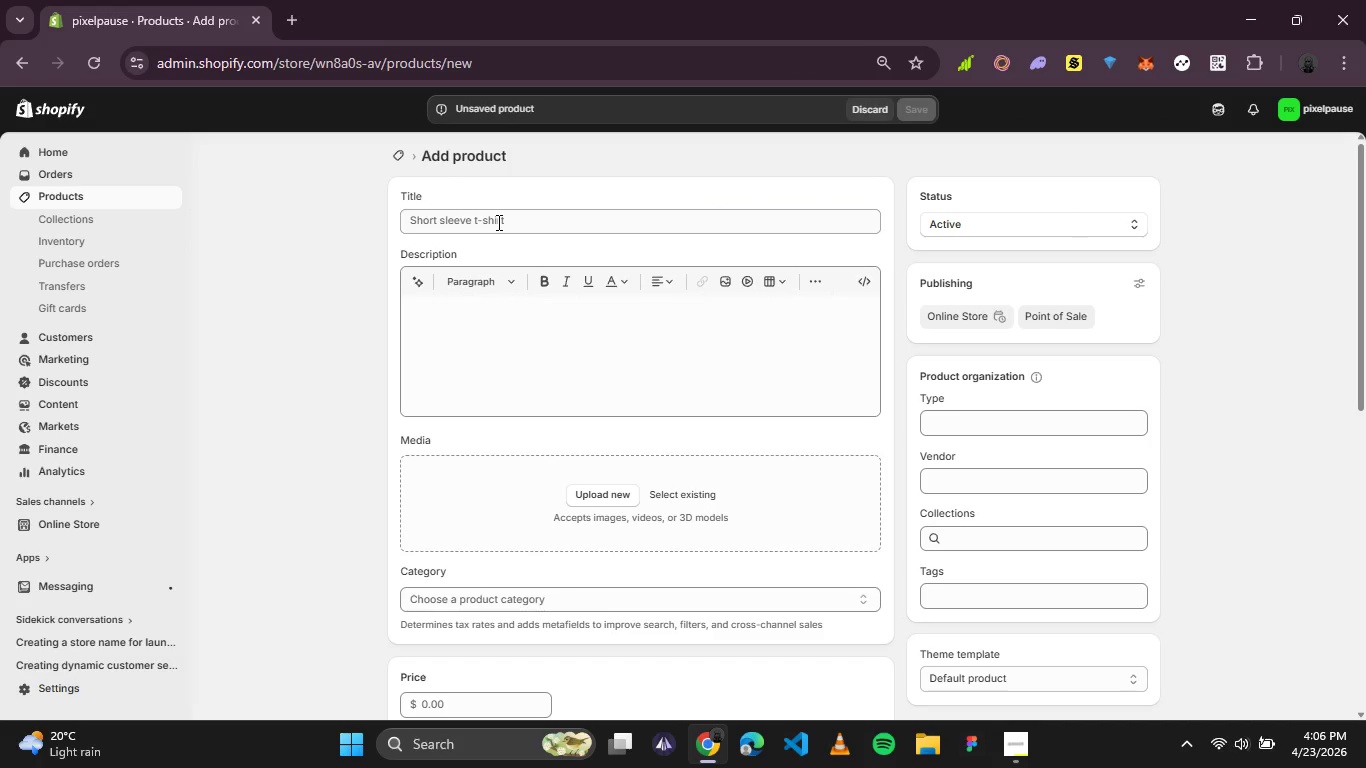 
left_click([497, 222])
 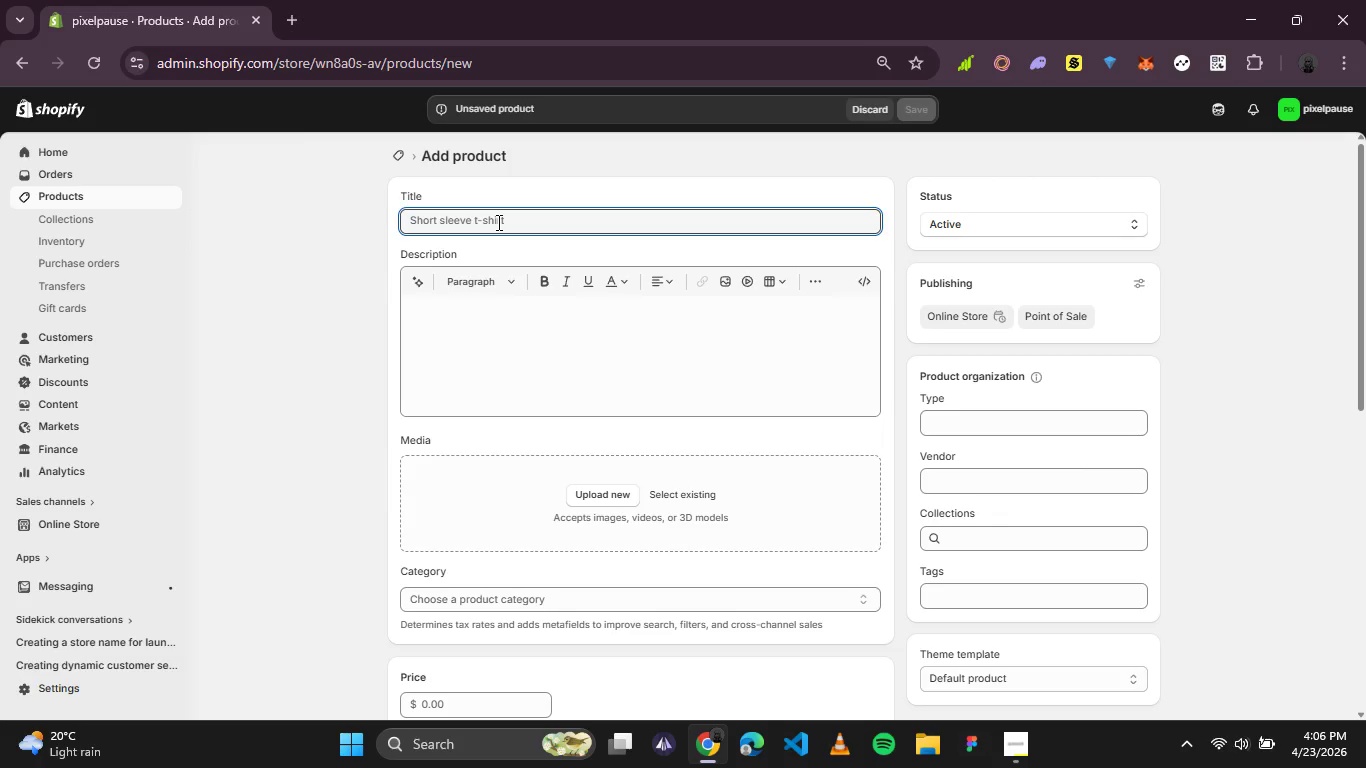 
key(Control+V)
 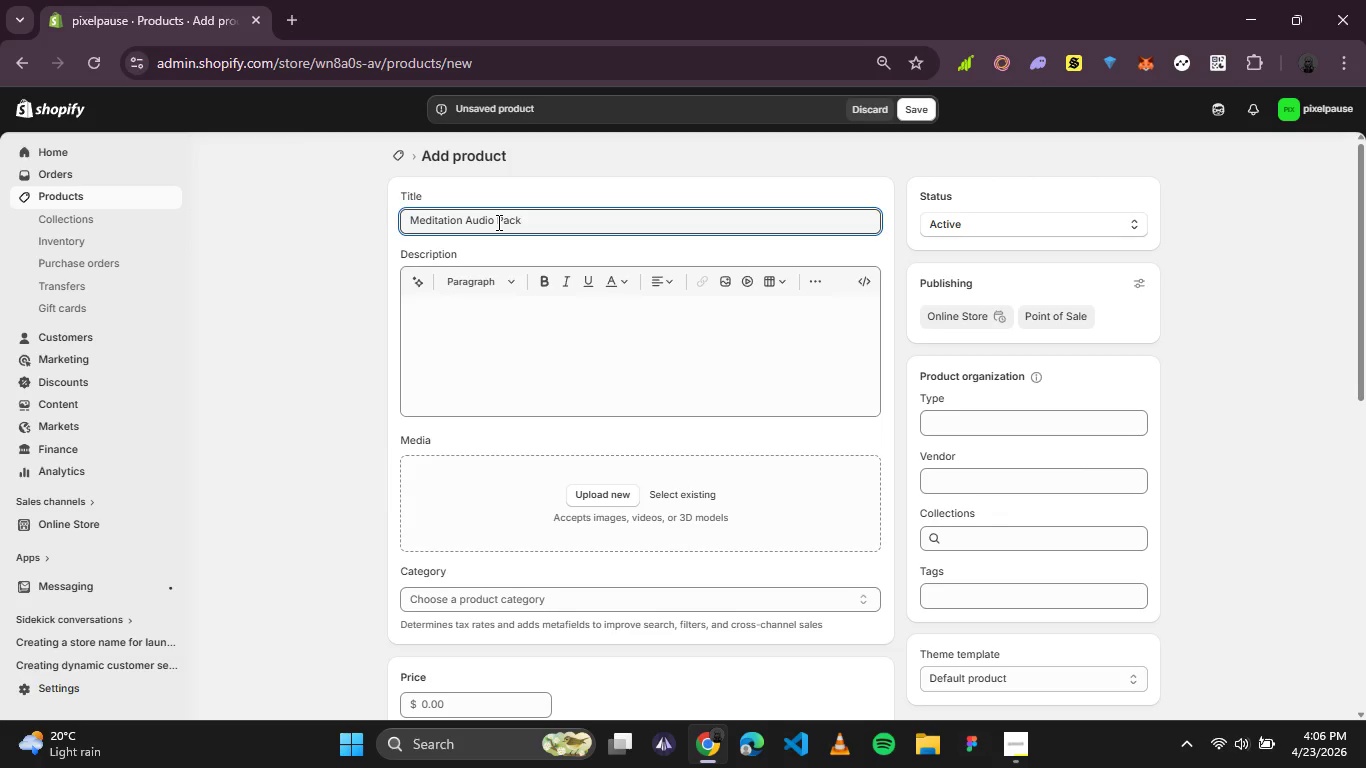 
wait(5.66)
 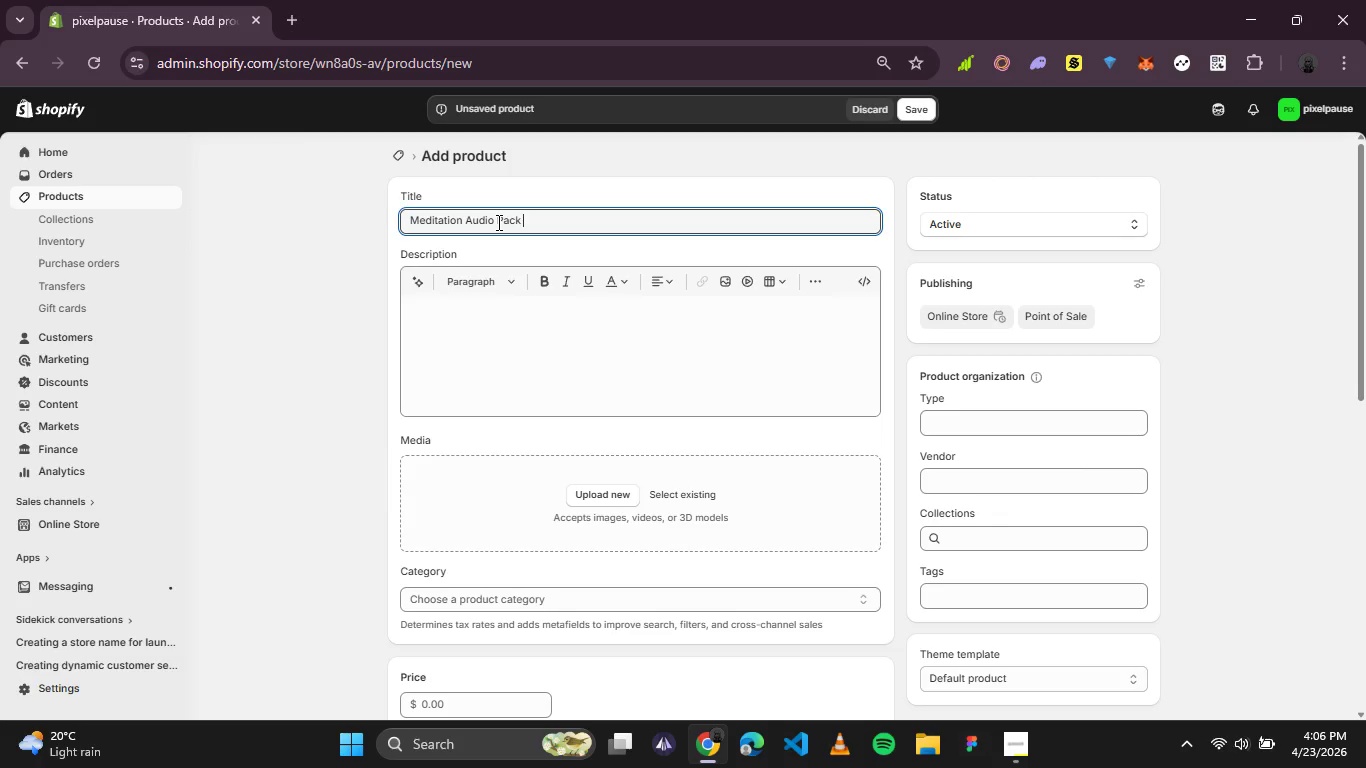 
left_click([499, 331])
 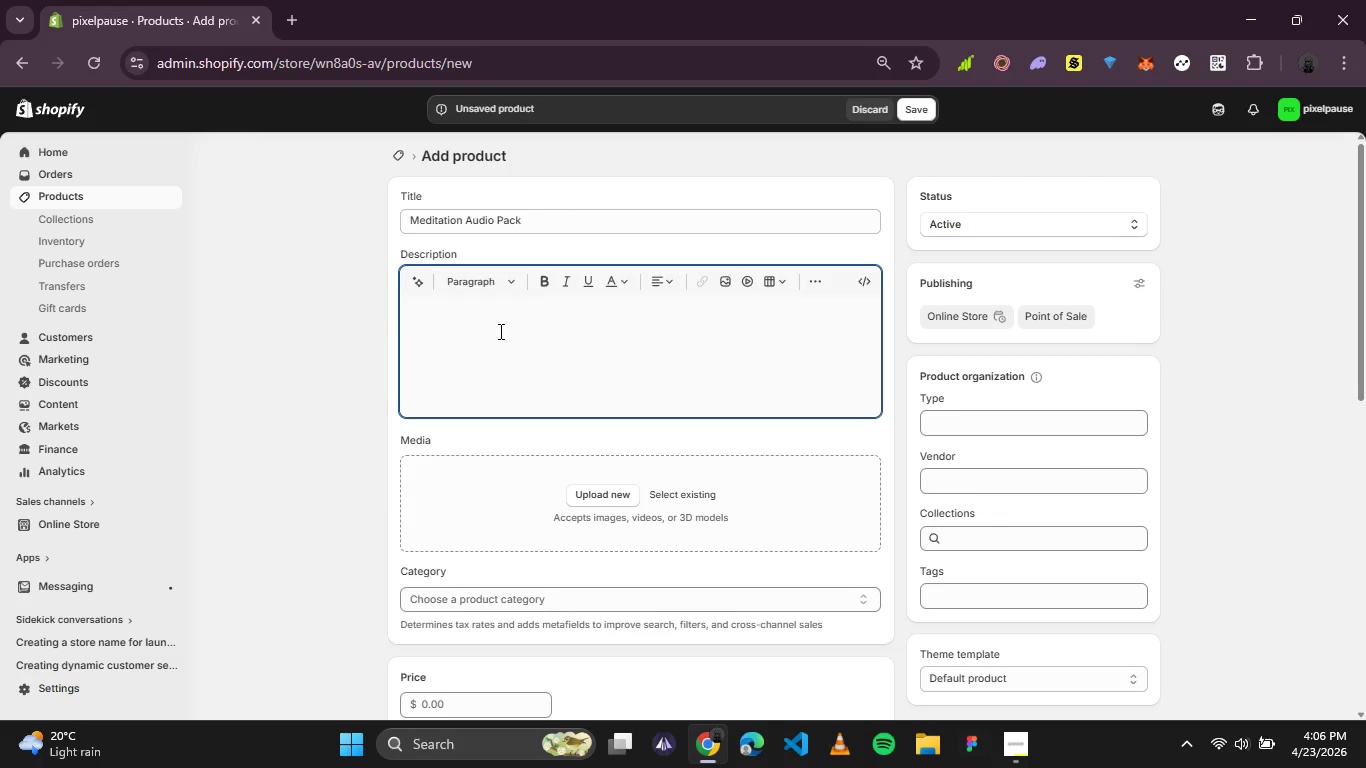 
type(Fixed)
key(Backspace)
key(Backspace)
key(Backspace)
 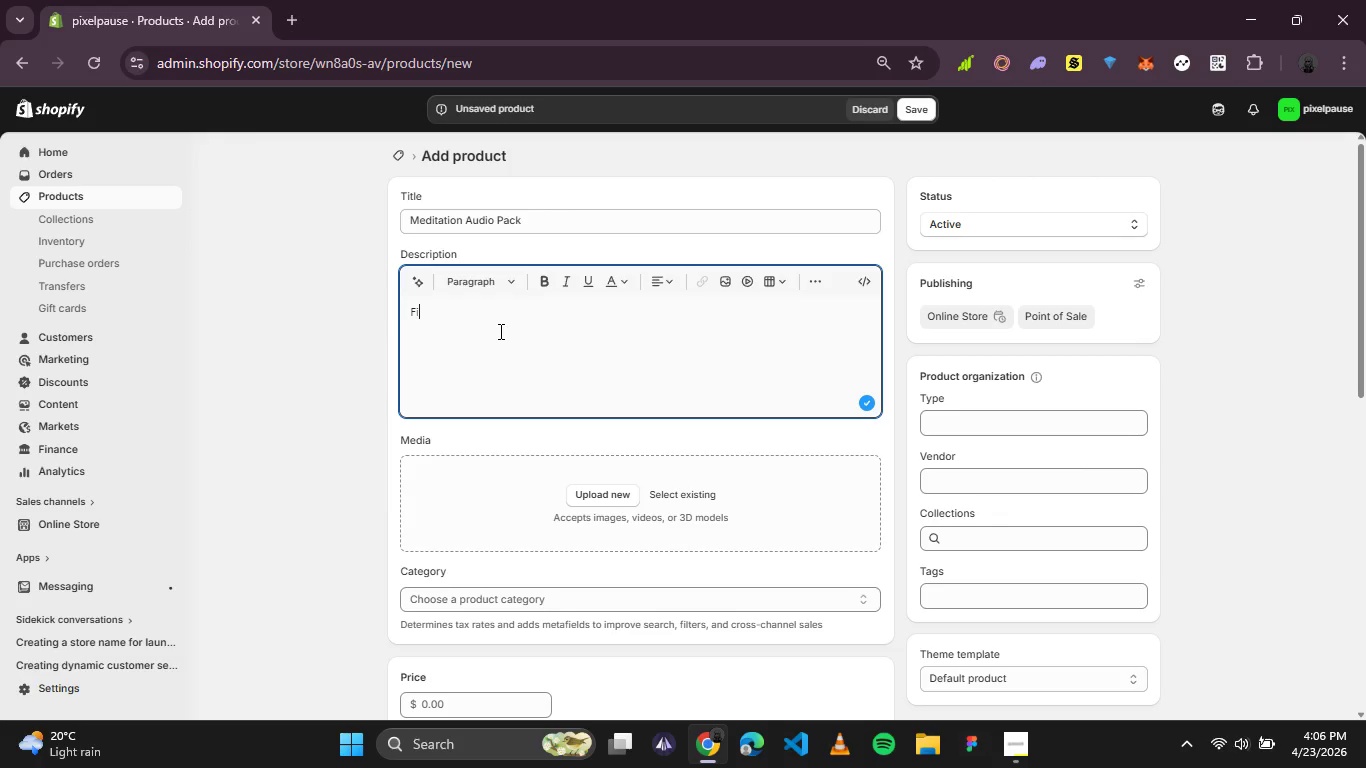 
type(ve guided meditations. One P)
key(Backspace)
type(peaceful mind.)
 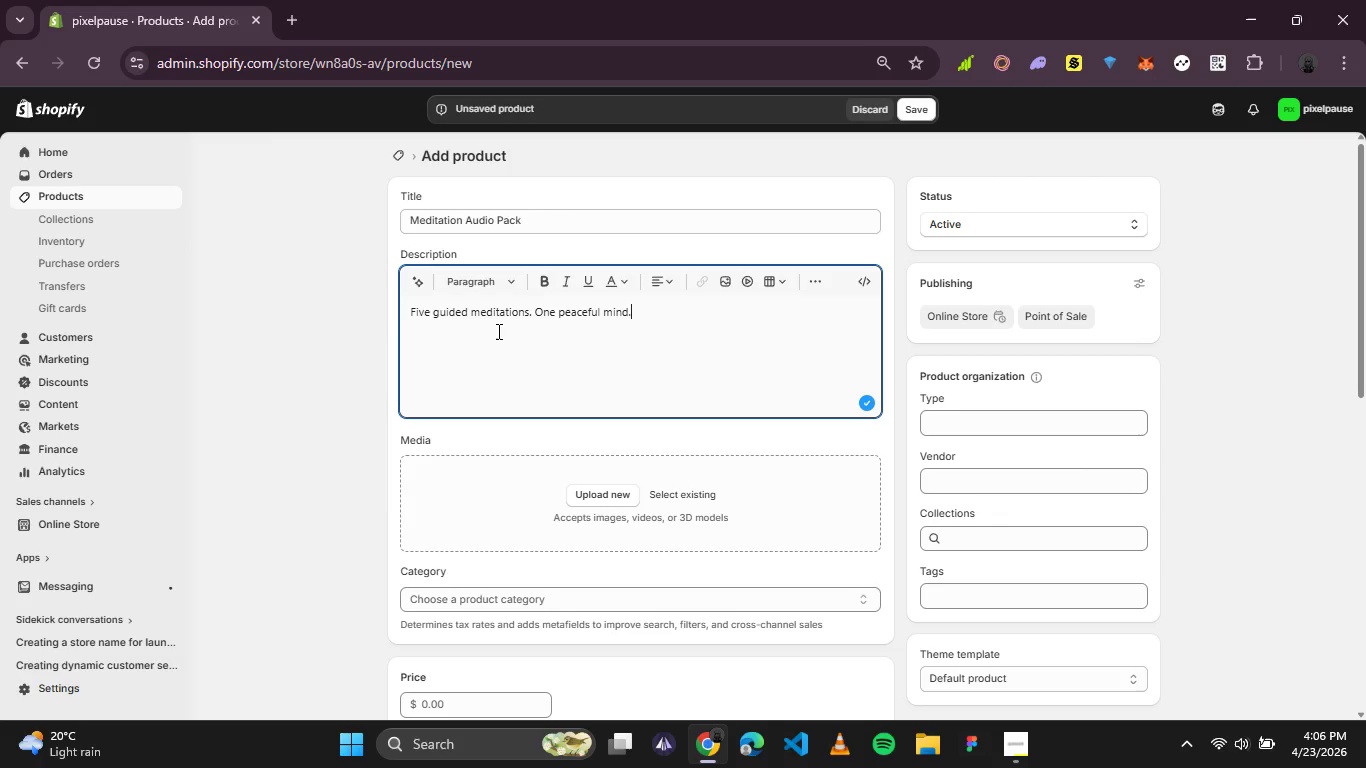 
key(Control+A)
 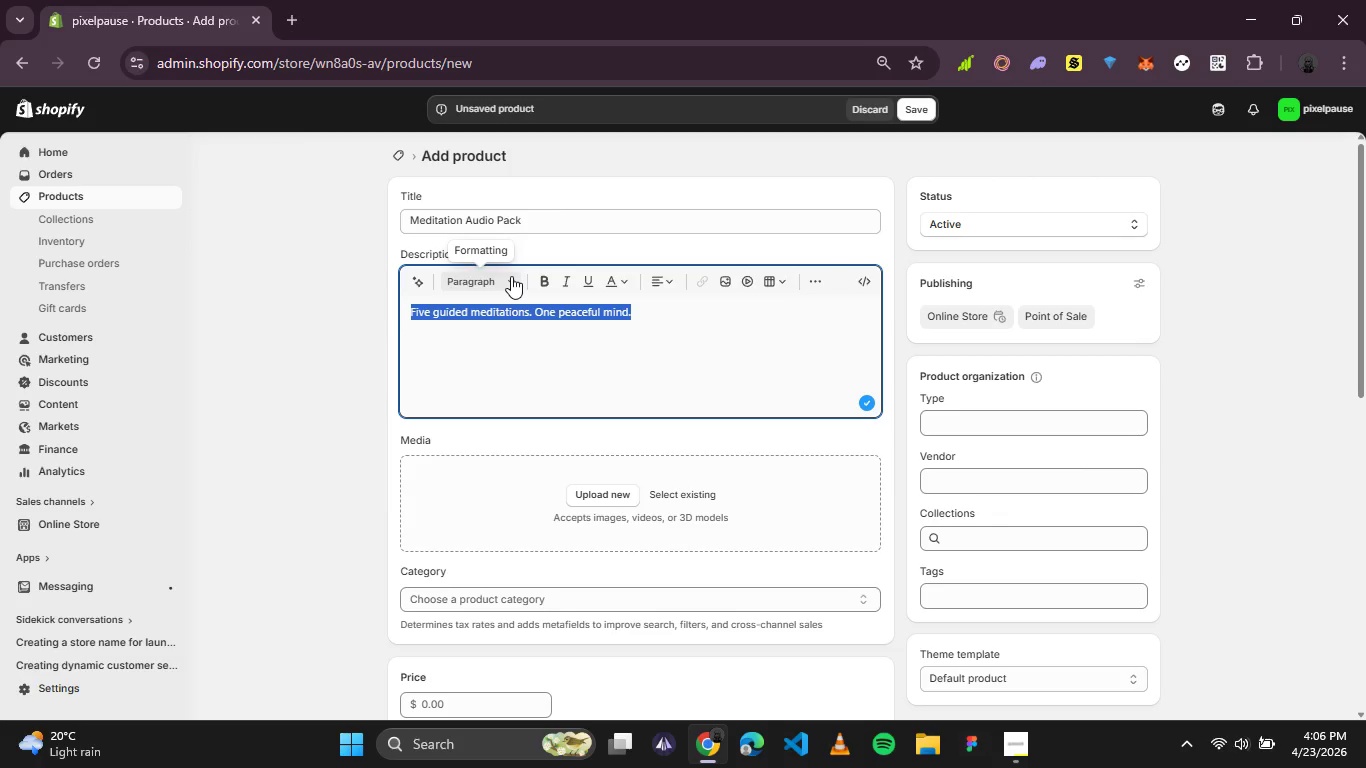 
left_click([511, 276])
 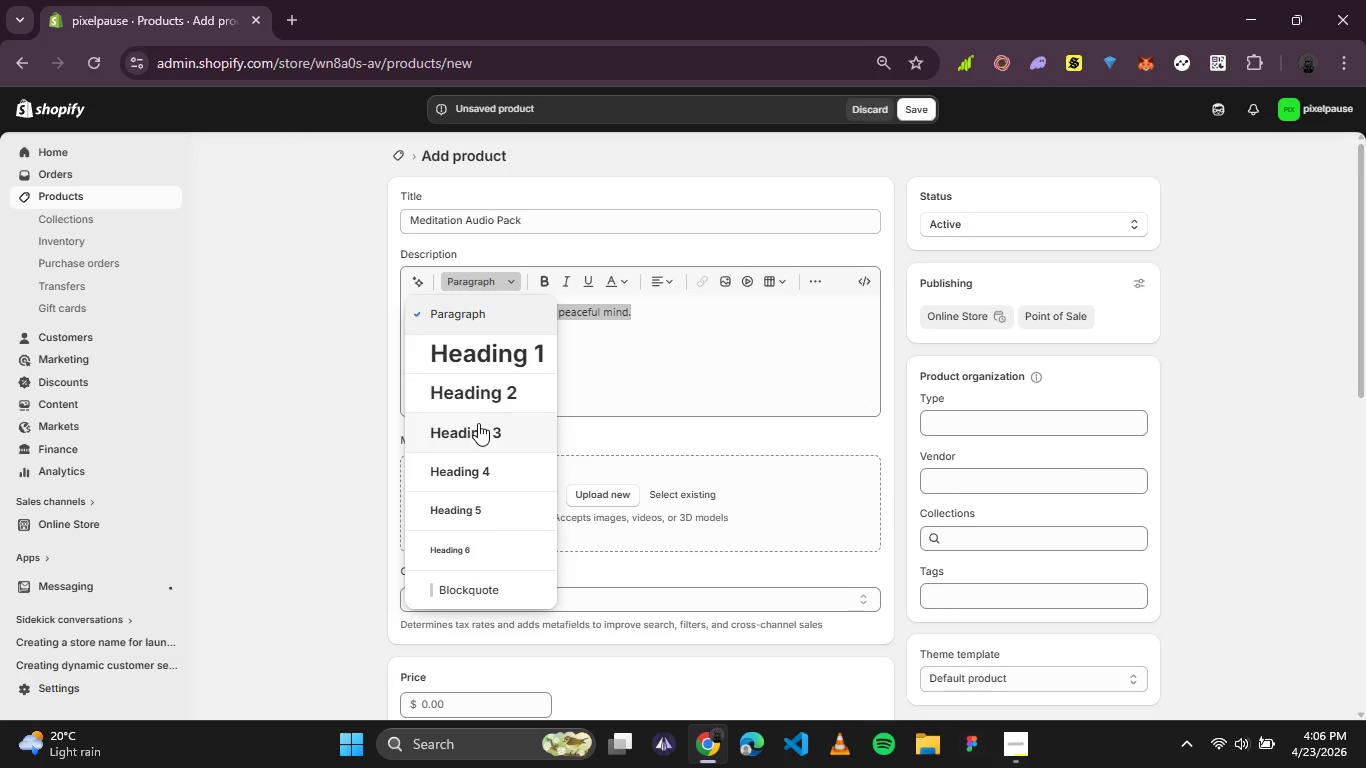 
left_click([472, 440])
 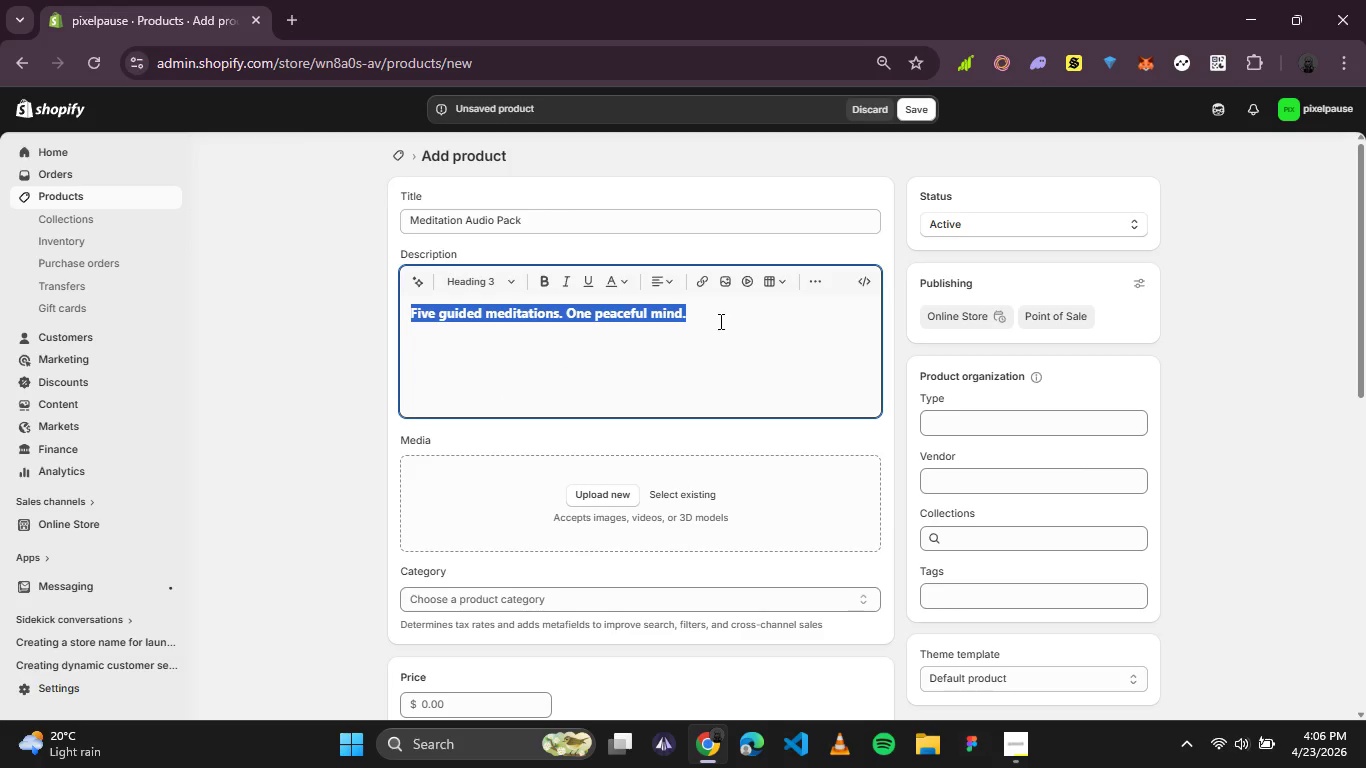 
left_click([721, 316])
 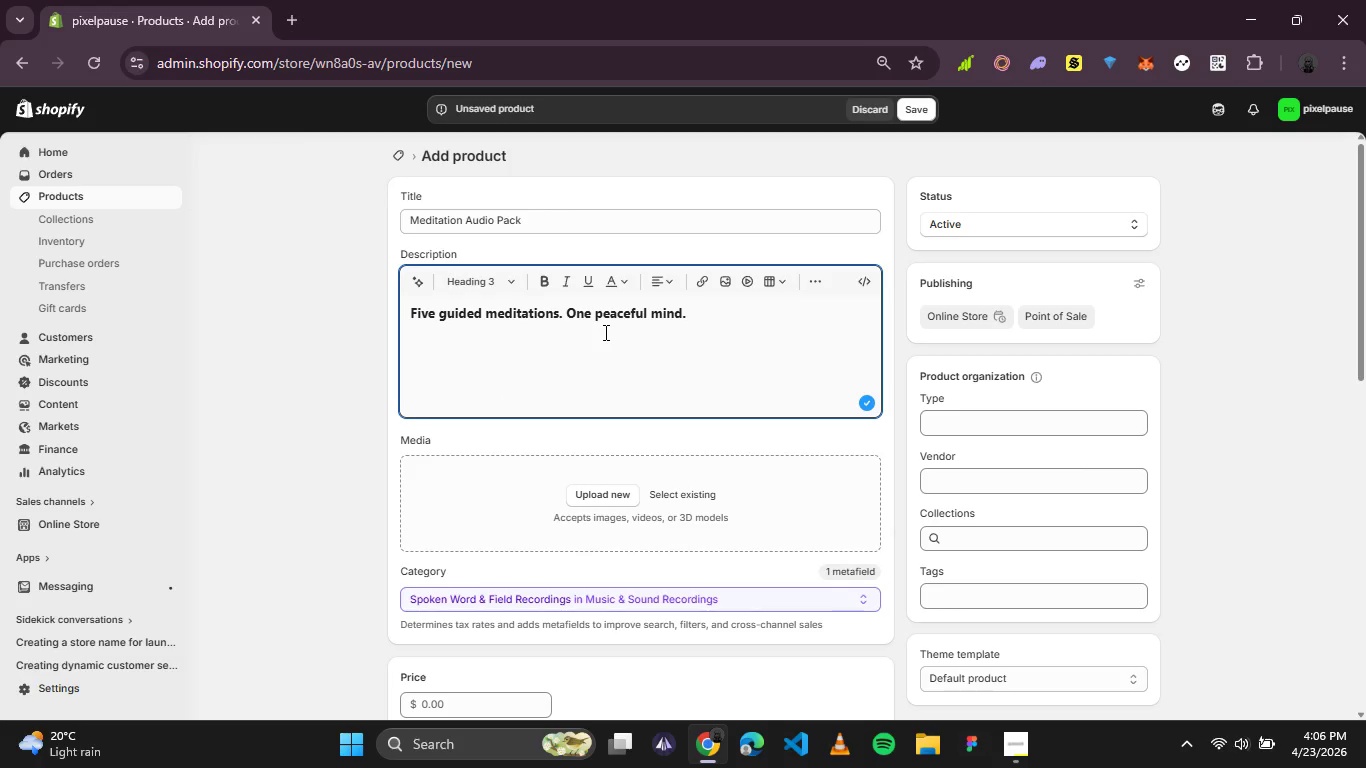 
key(Enter)
 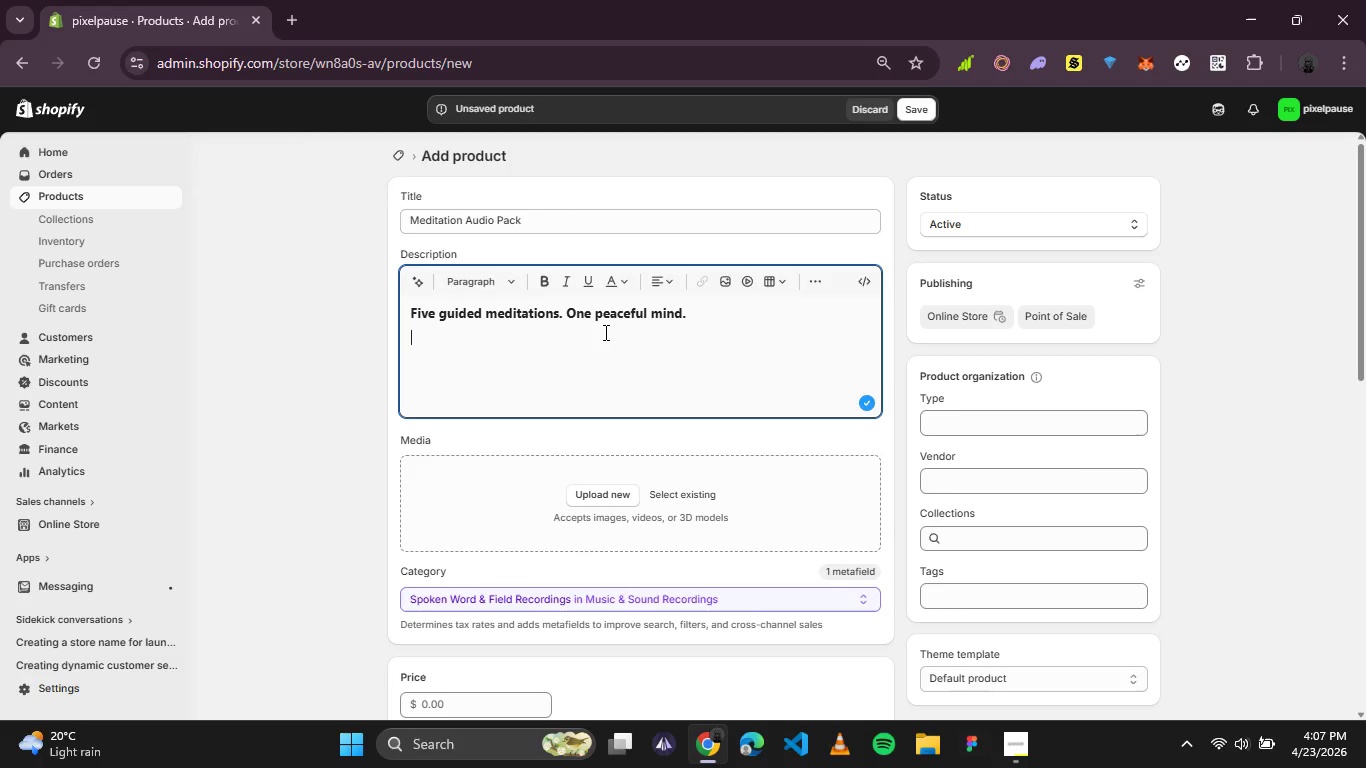 
type(This digital audio pack includes five professionally guided mediation)
key(Backspace)
key(Backspace)
key(Backspace)
key(Backspace)
key(Backspace)
type(tation tracks. )
 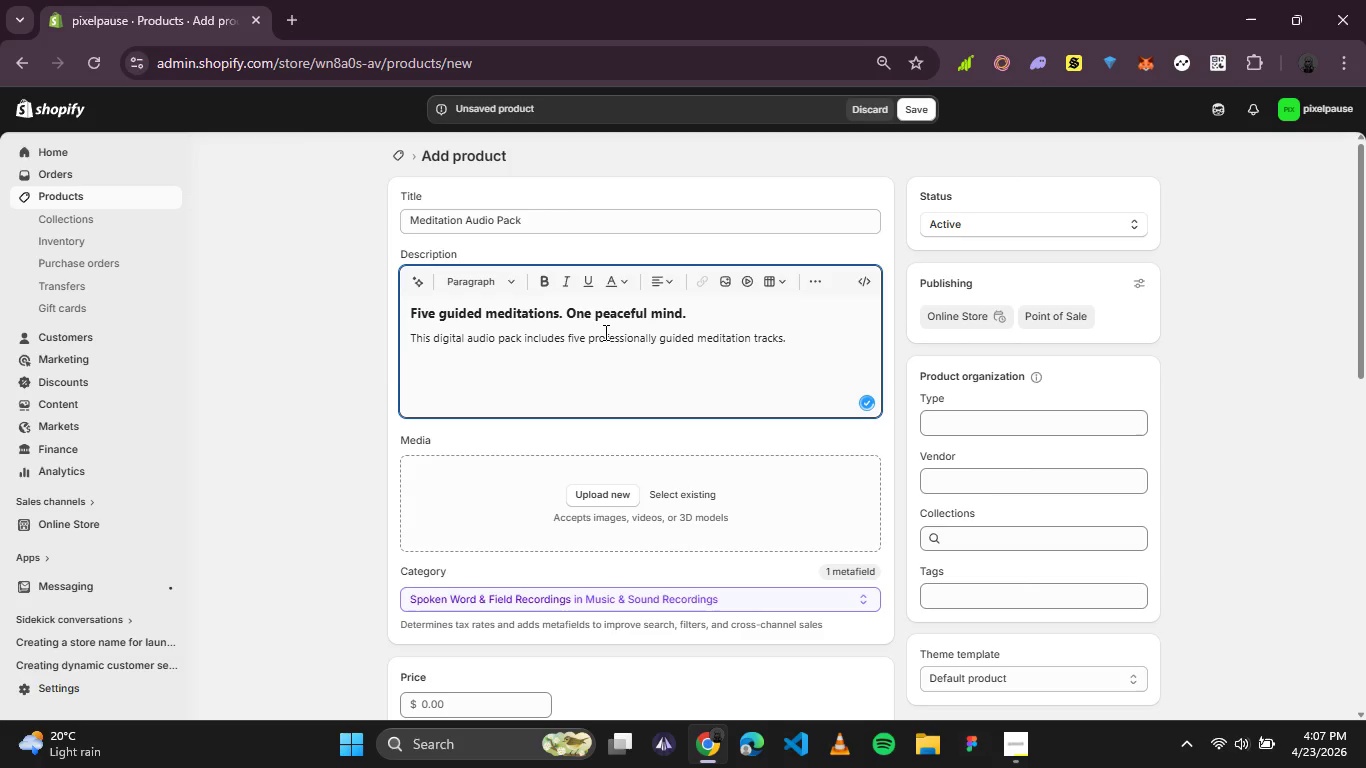 
key(Enter)
 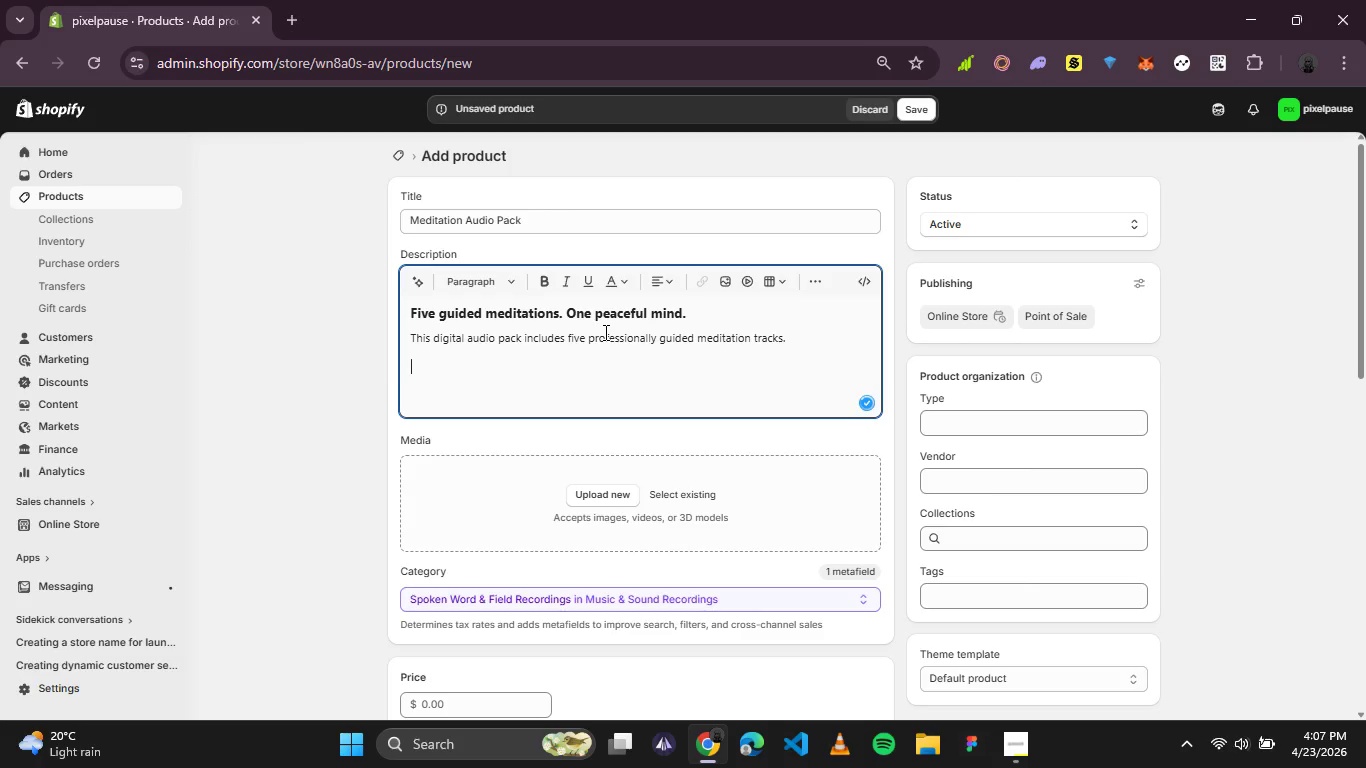 
type(Dowload )
 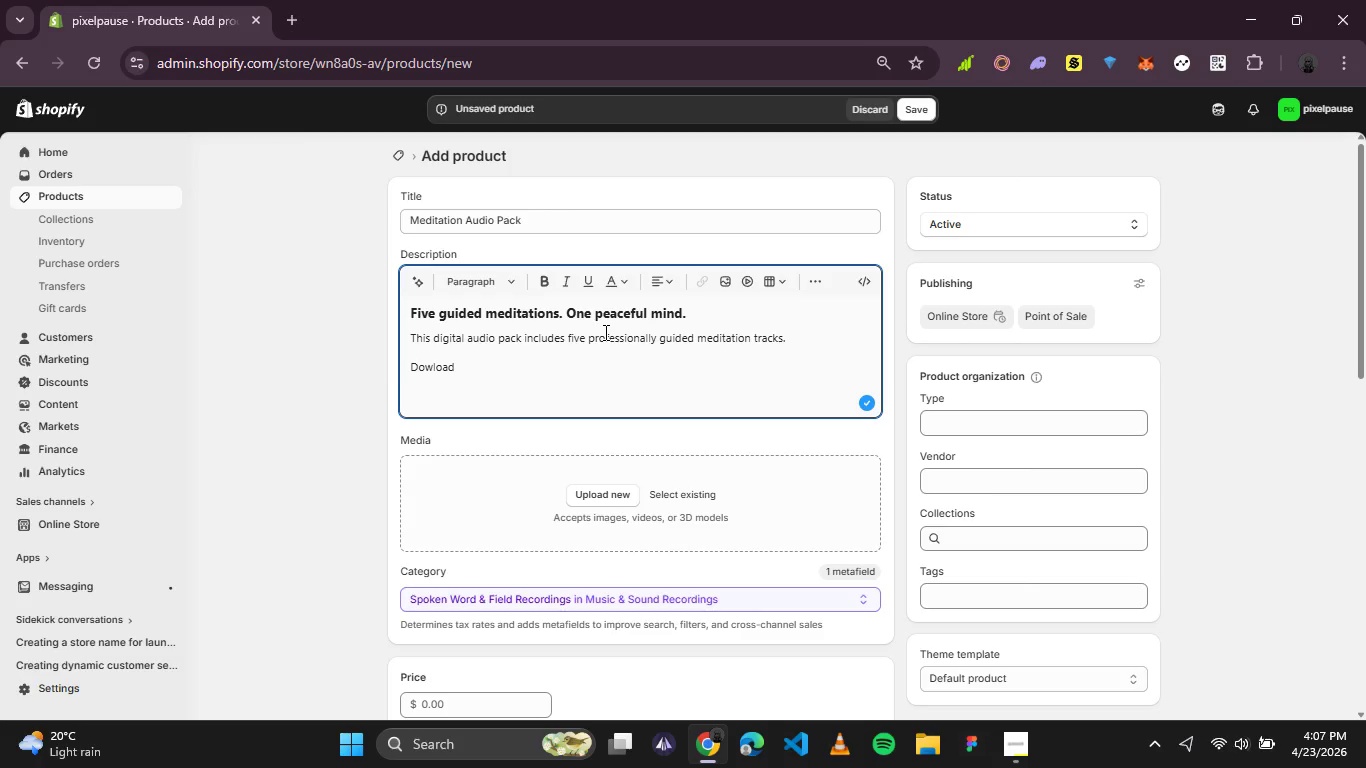 
hold_key(key=ArrowLeft, duration=0.61)
 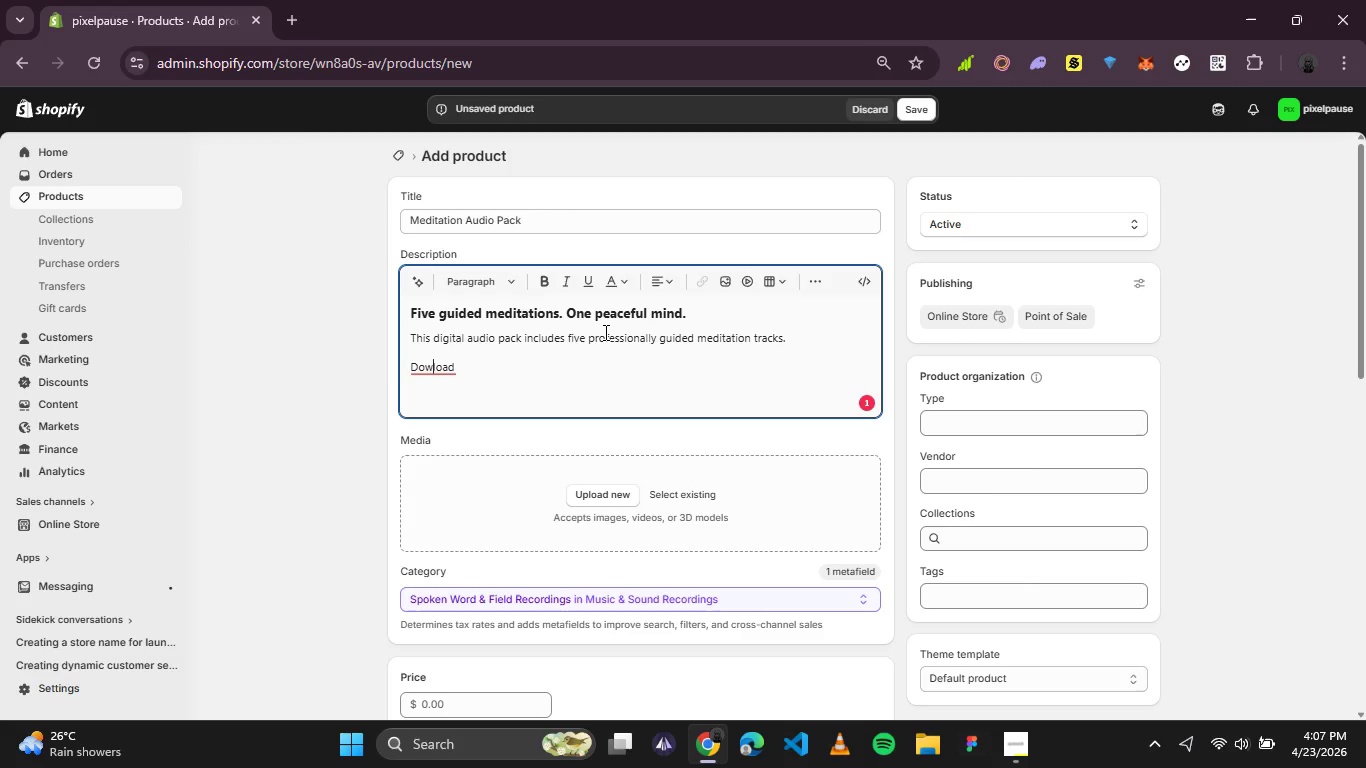 
wait(12.67)
 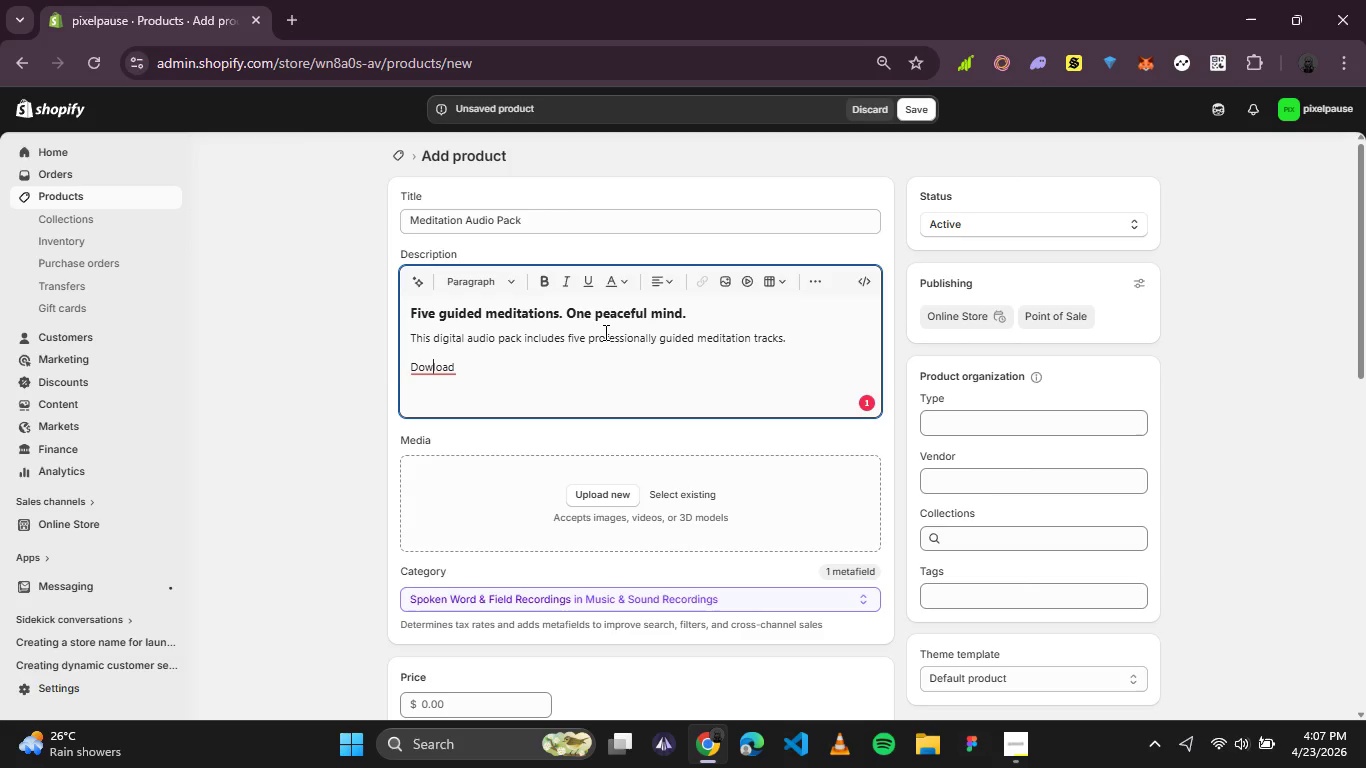 
key(N)
 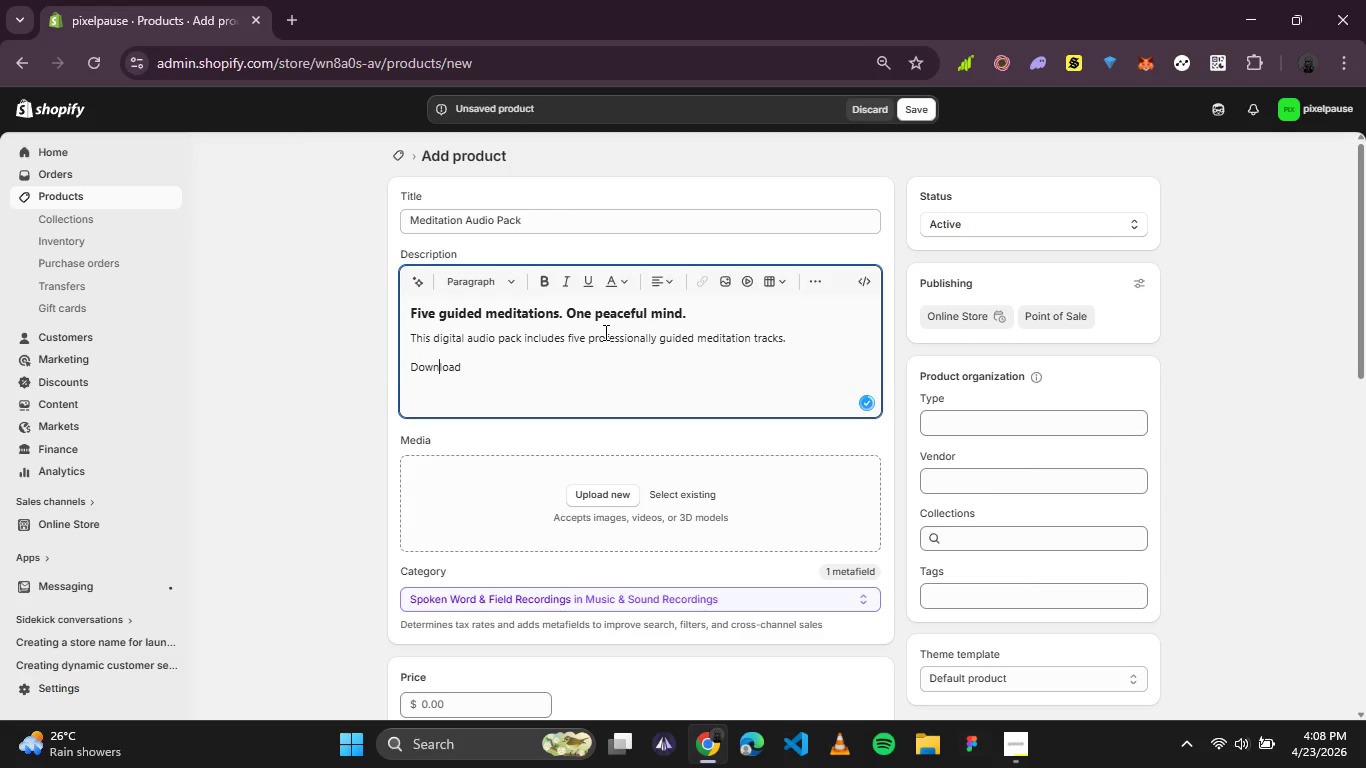 
key(ArrowRight)
 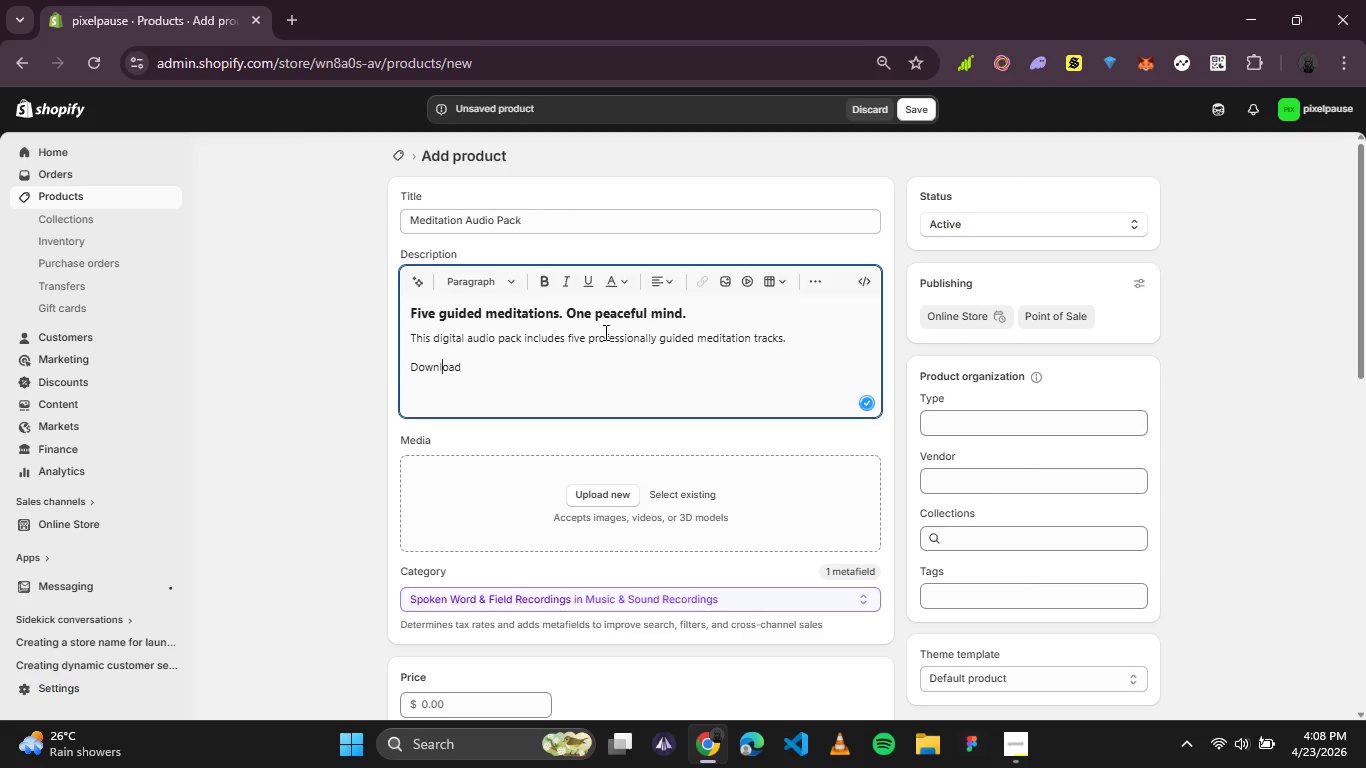 
key(ArrowRight)
 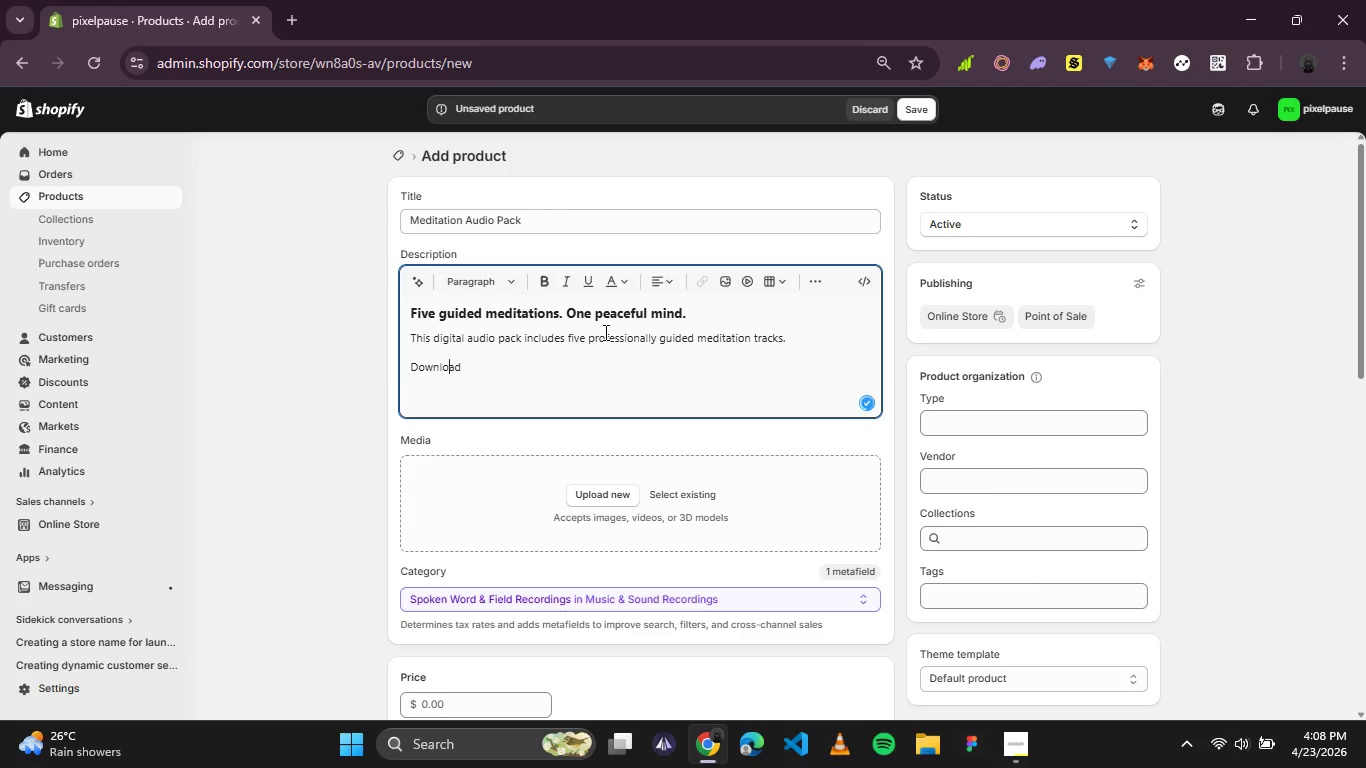 
key(ArrowRight)
 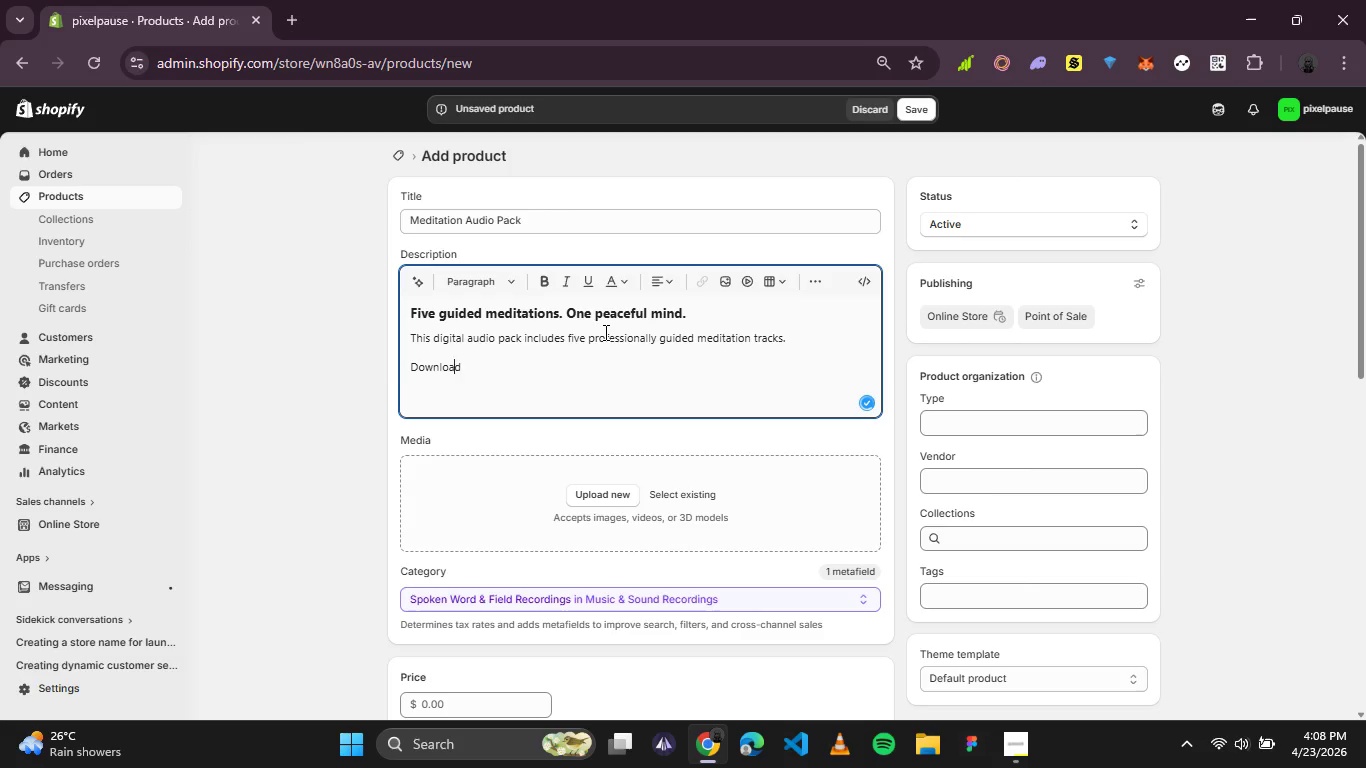 
key(ArrowRight)
 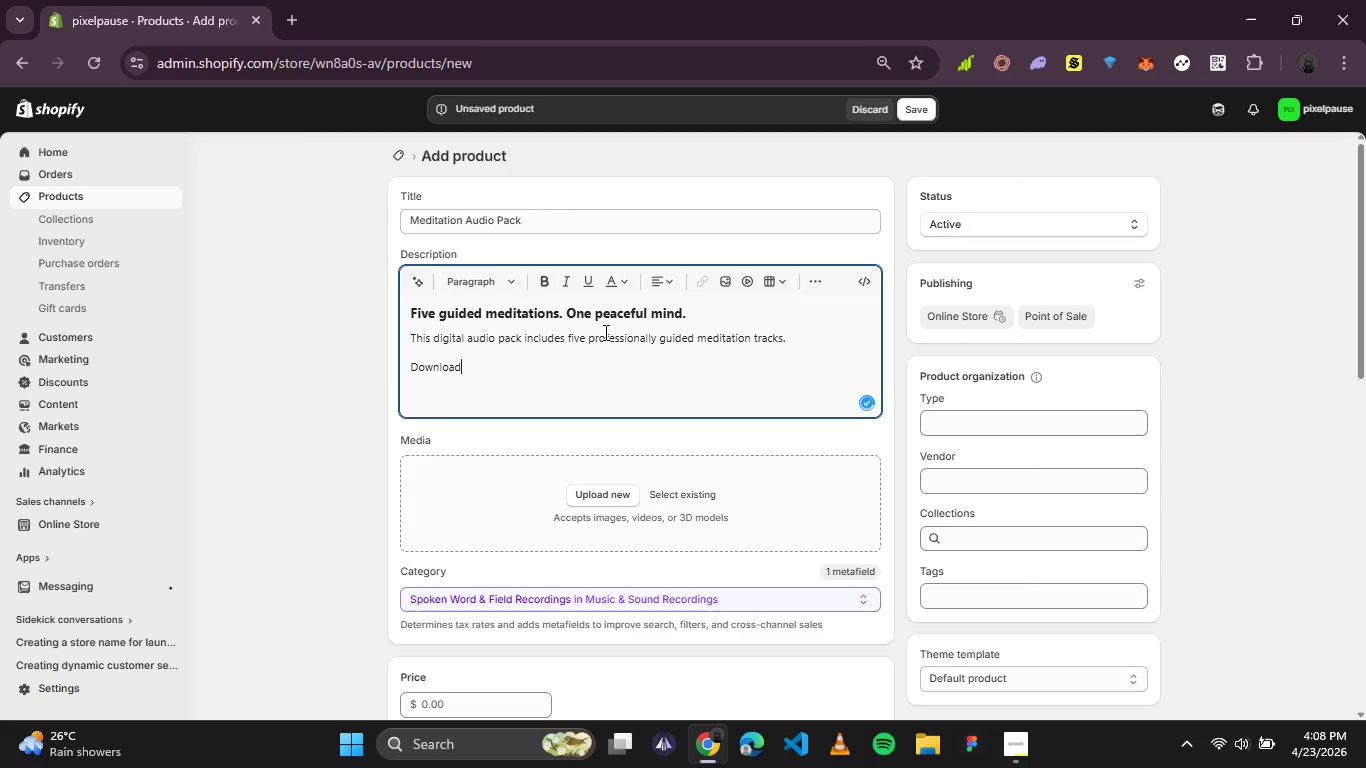 
type( inst)
 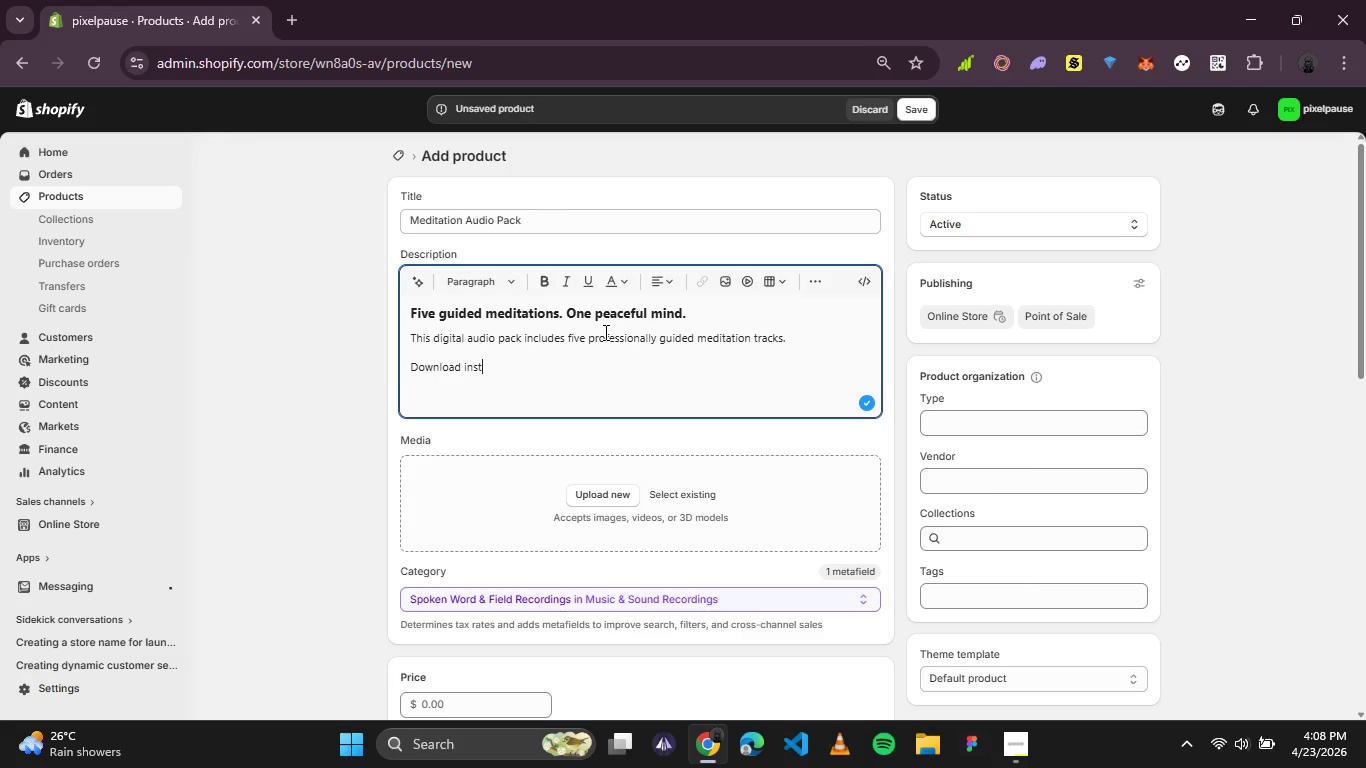 
type(antly after purchase.)
 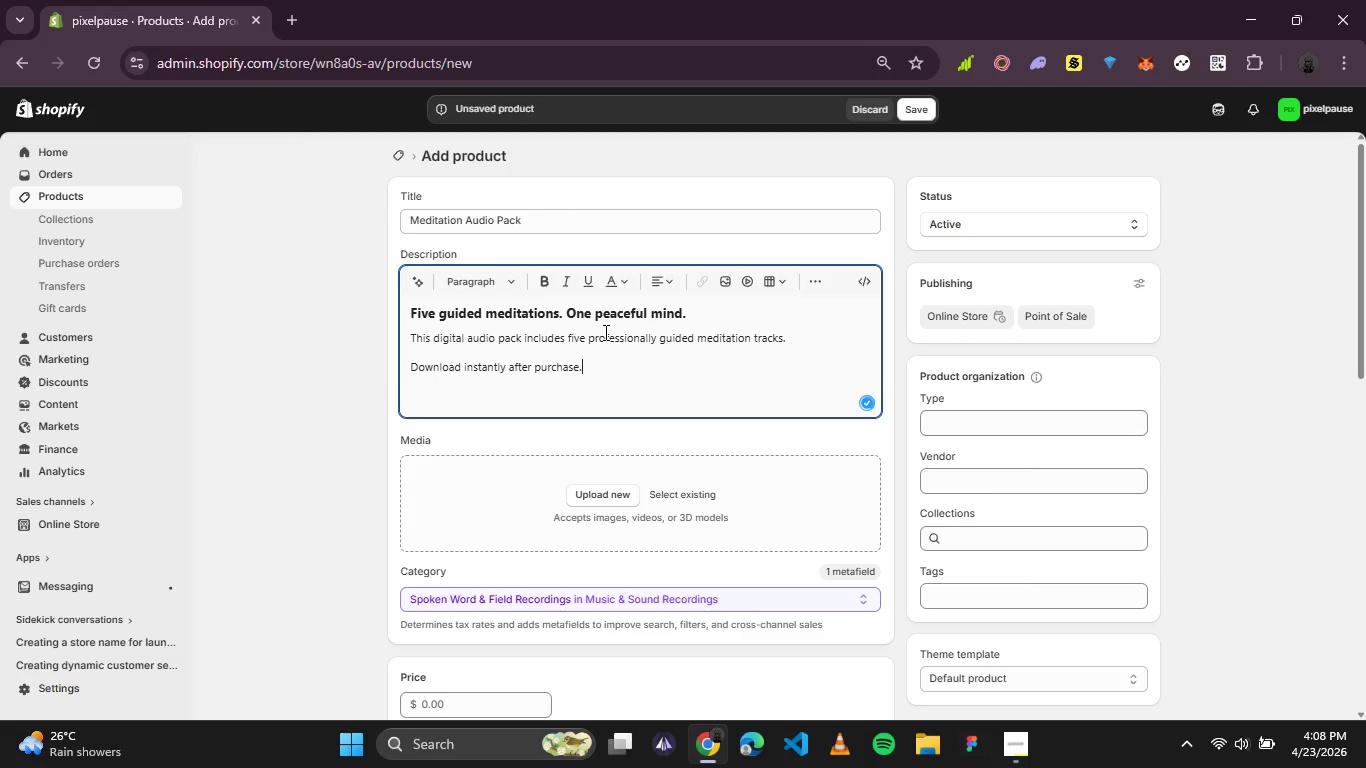 
key(Enter)
 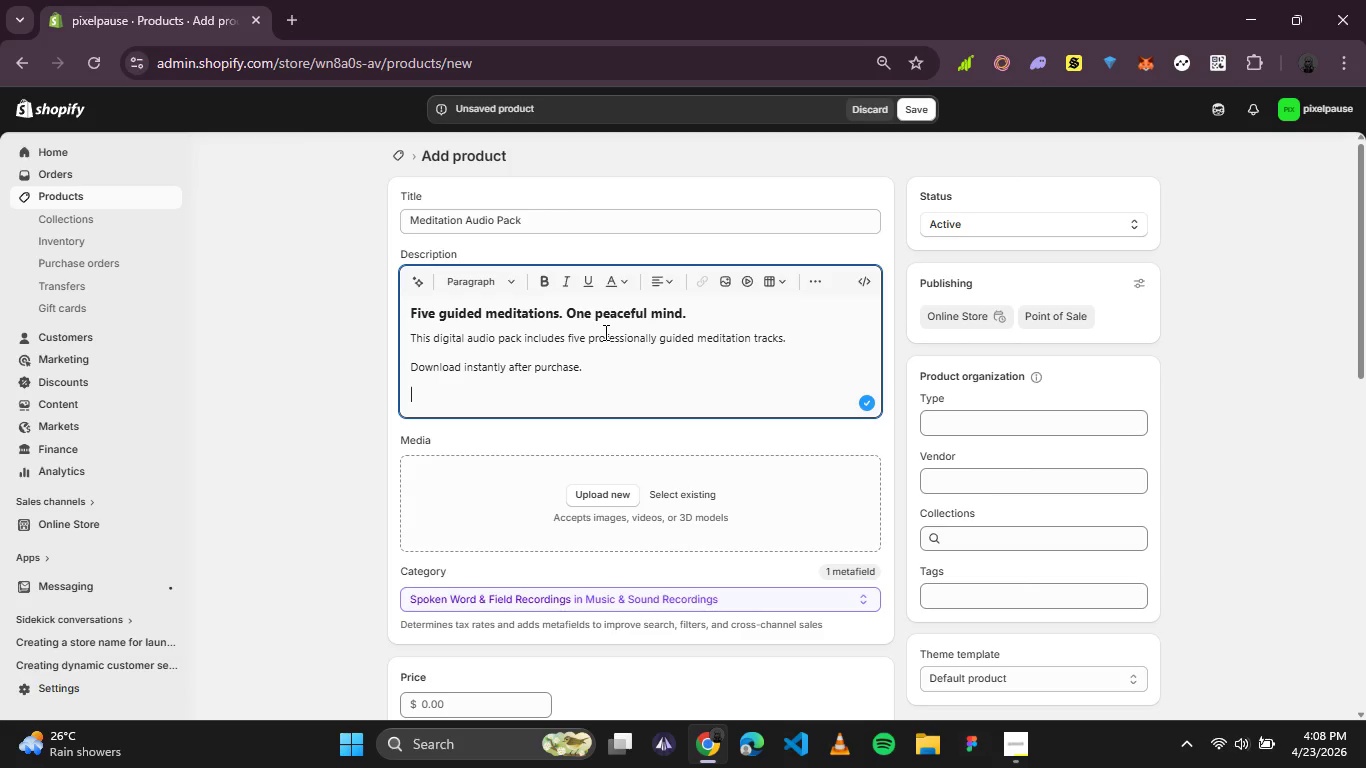 
wait(12.66)
 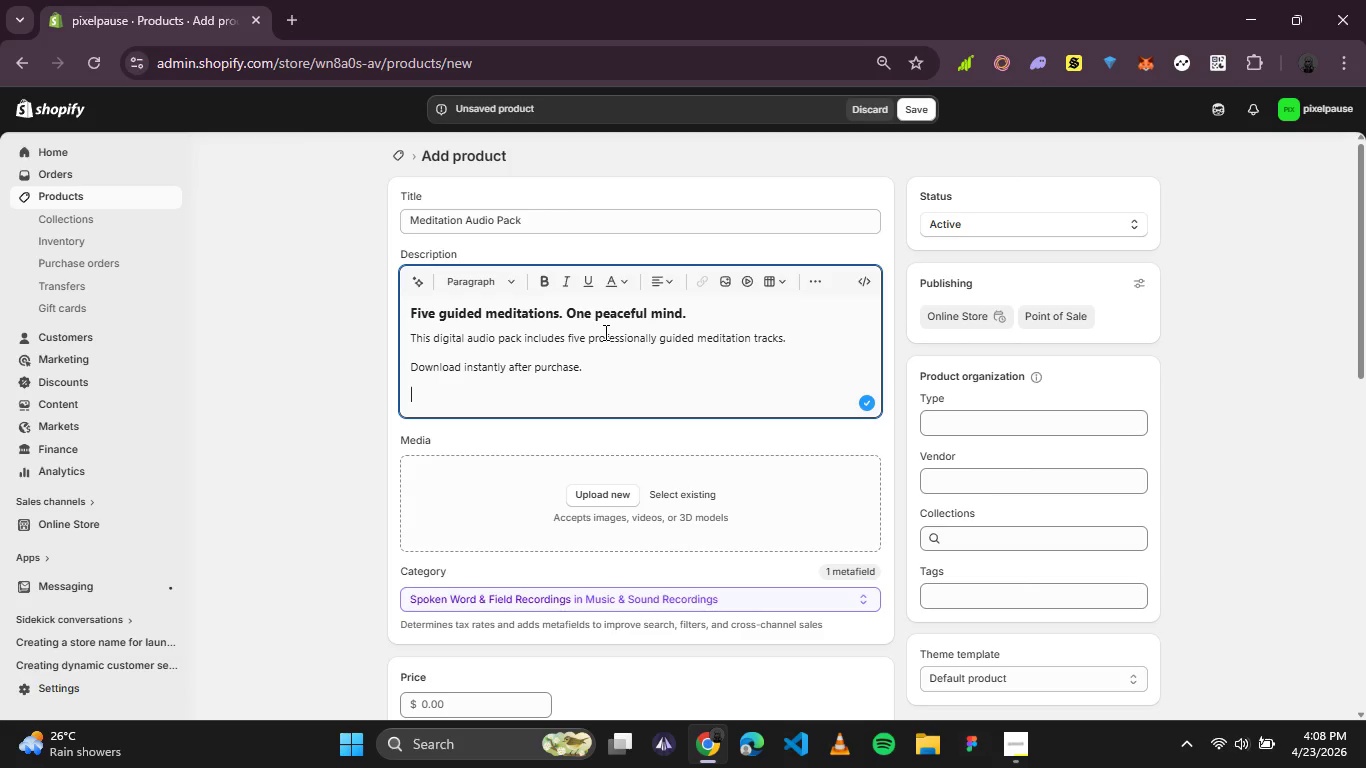 
type(Listen anywhere)
key(Backspace)
type(_)
key(Backspace)
 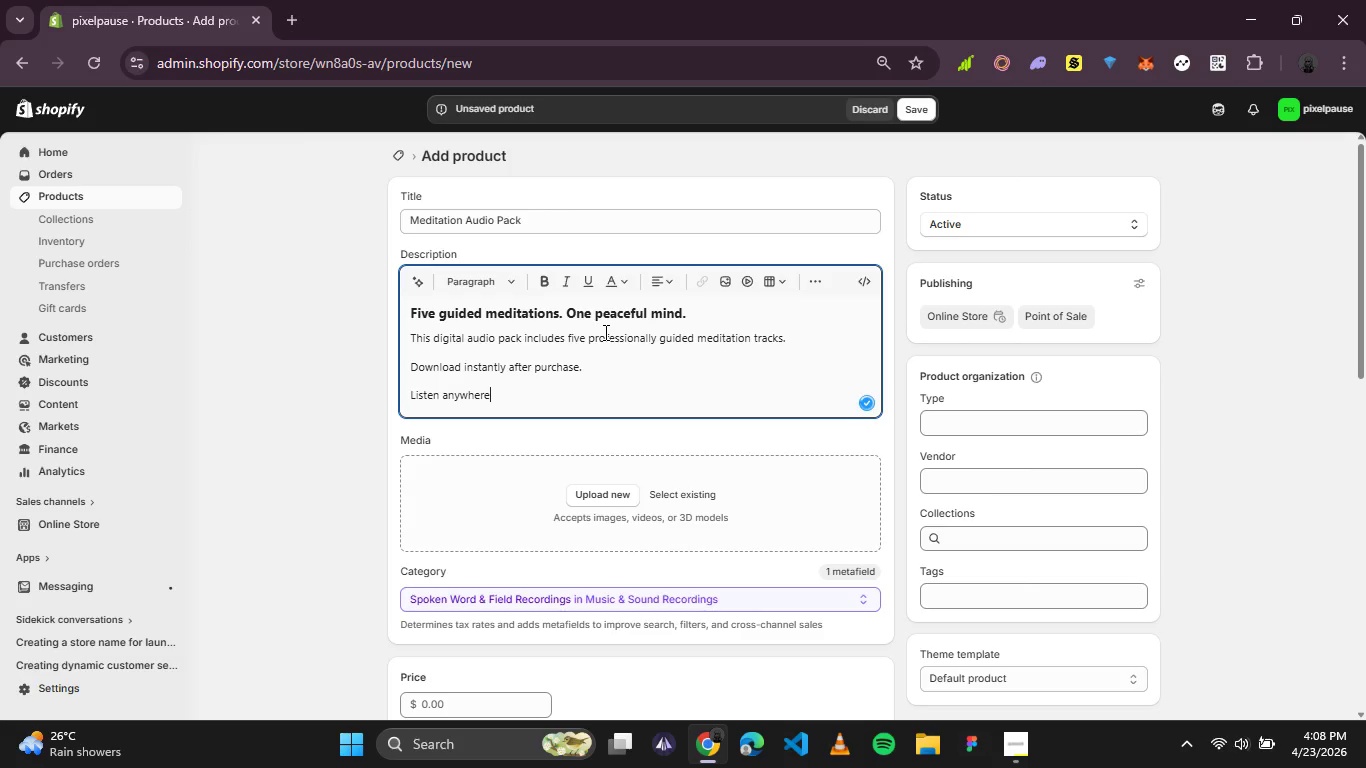 
wait(8.36)
 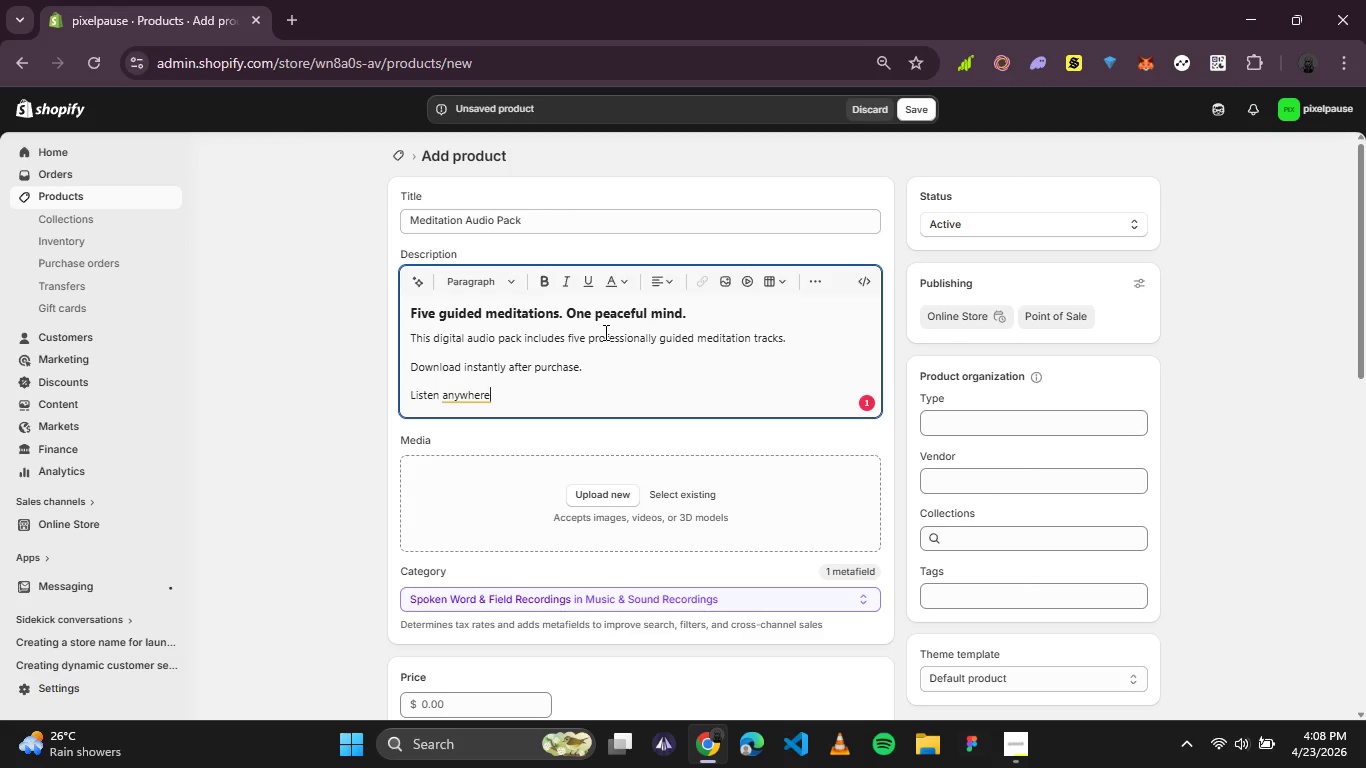 
type(-)
key(Backspace)
type(-)
key(Backspace)
type(-)
key(Backspace)
type( phone computer, or tablet.)
 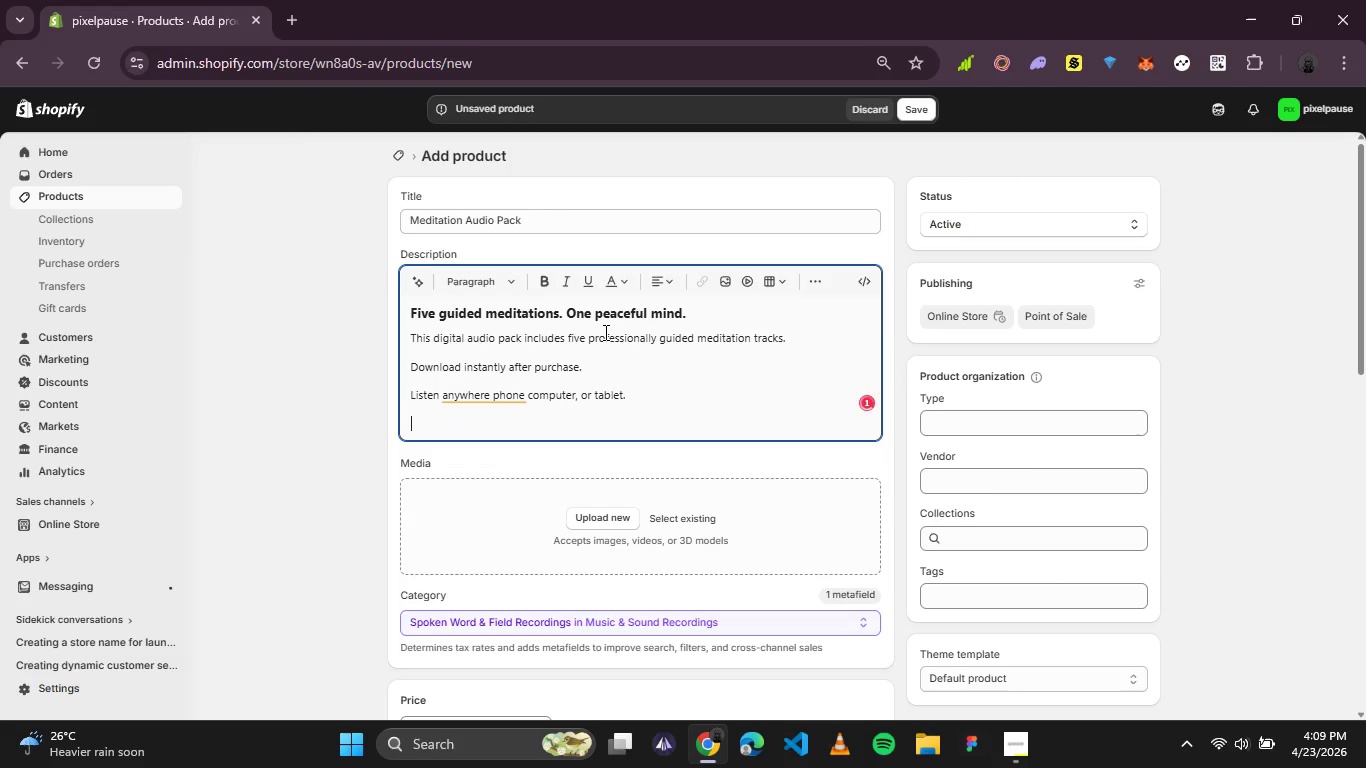 
 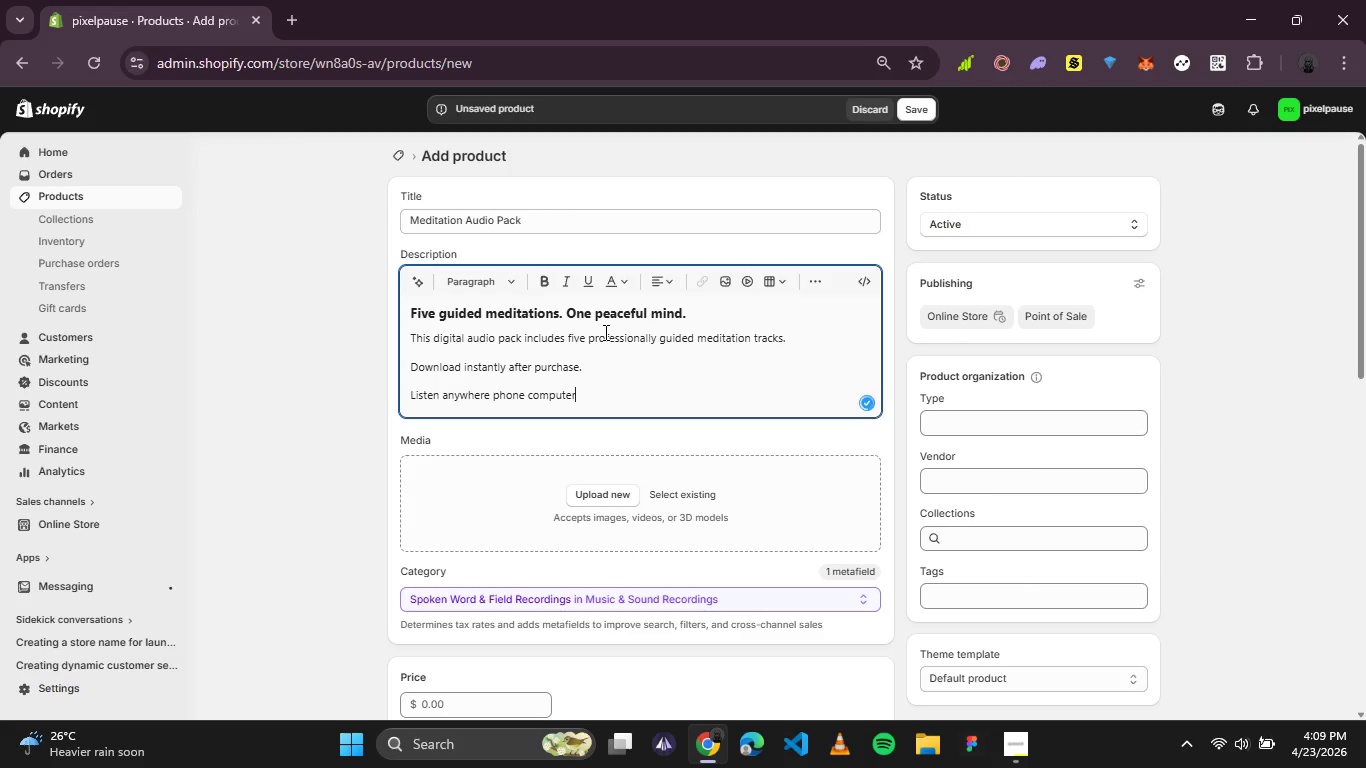 
key(Enter)
 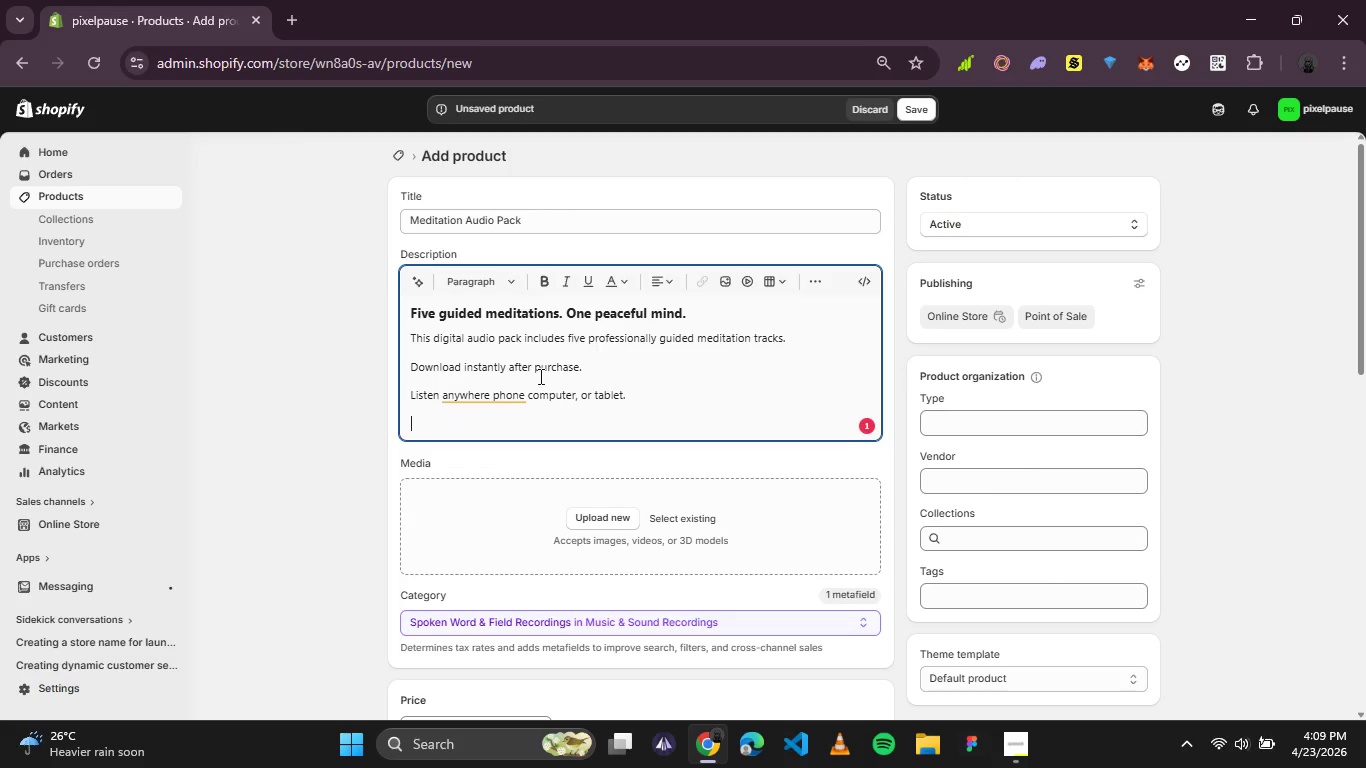 
left_click([477, 391])
 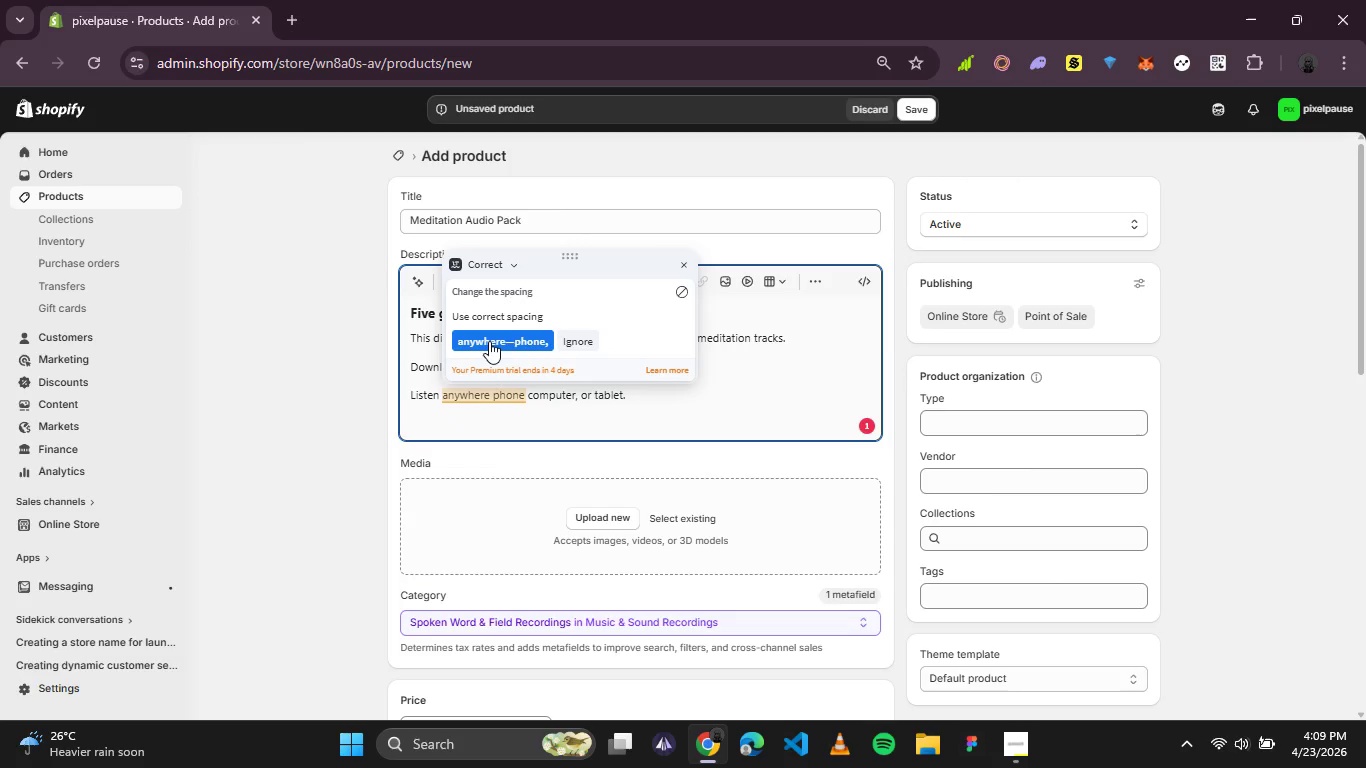 
left_click([489, 341])
 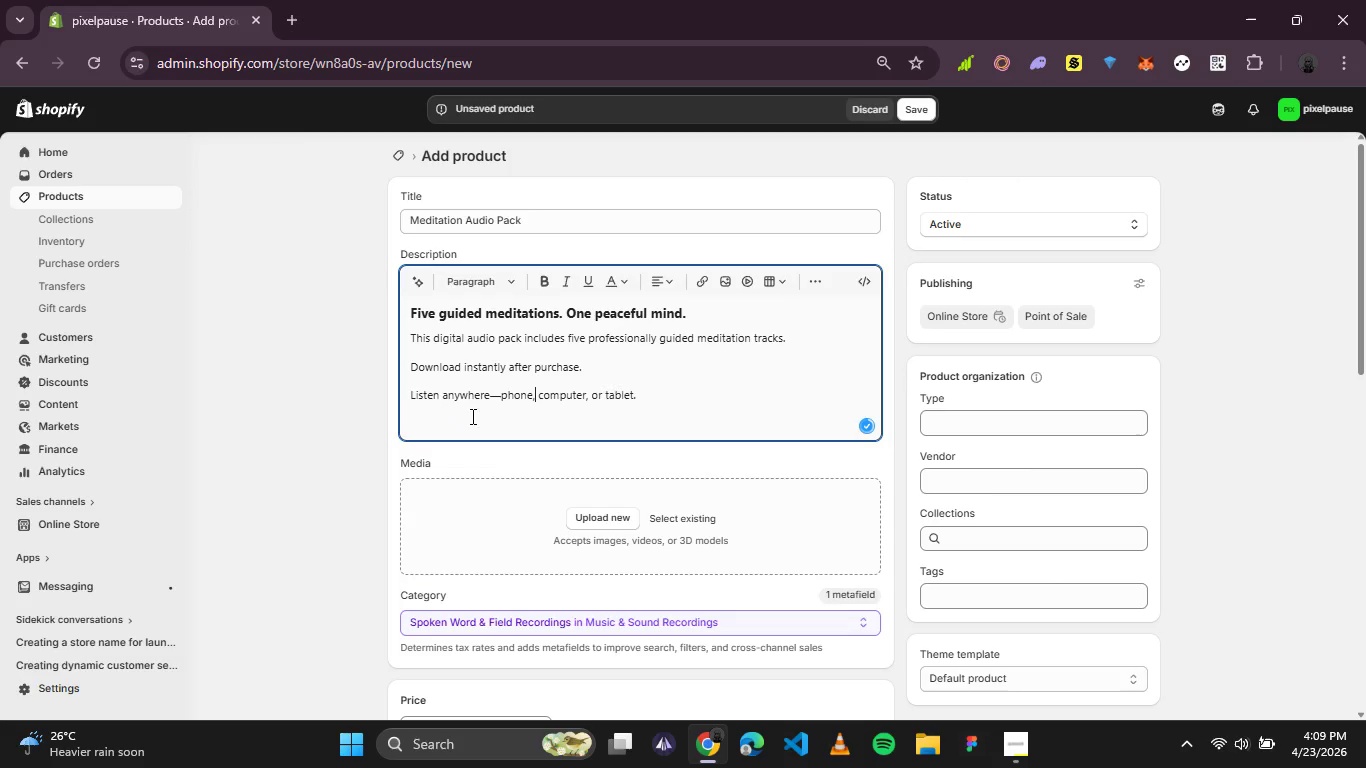 
left_click([467, 423])
 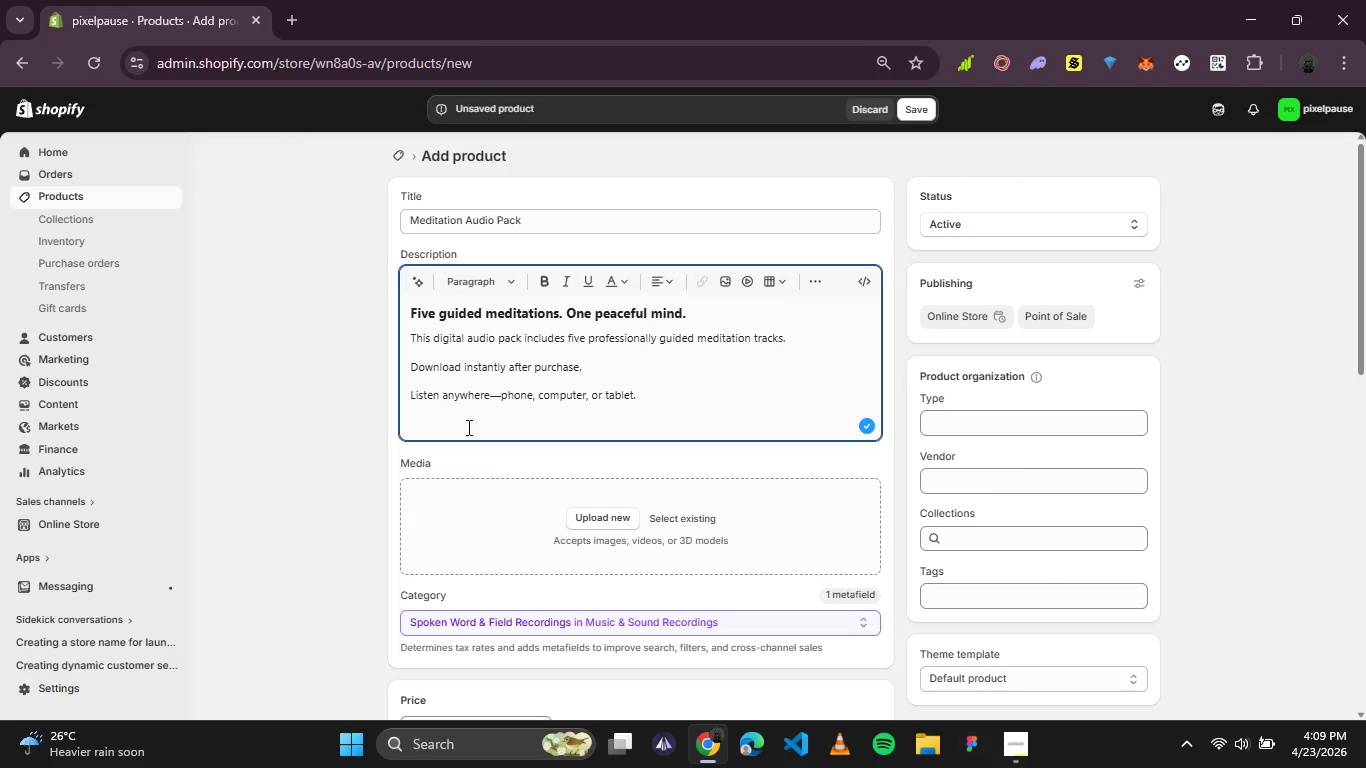 
type(What;s )
key(Backspace)
key(Backspace)
key(Backspace)
type('s included:)
 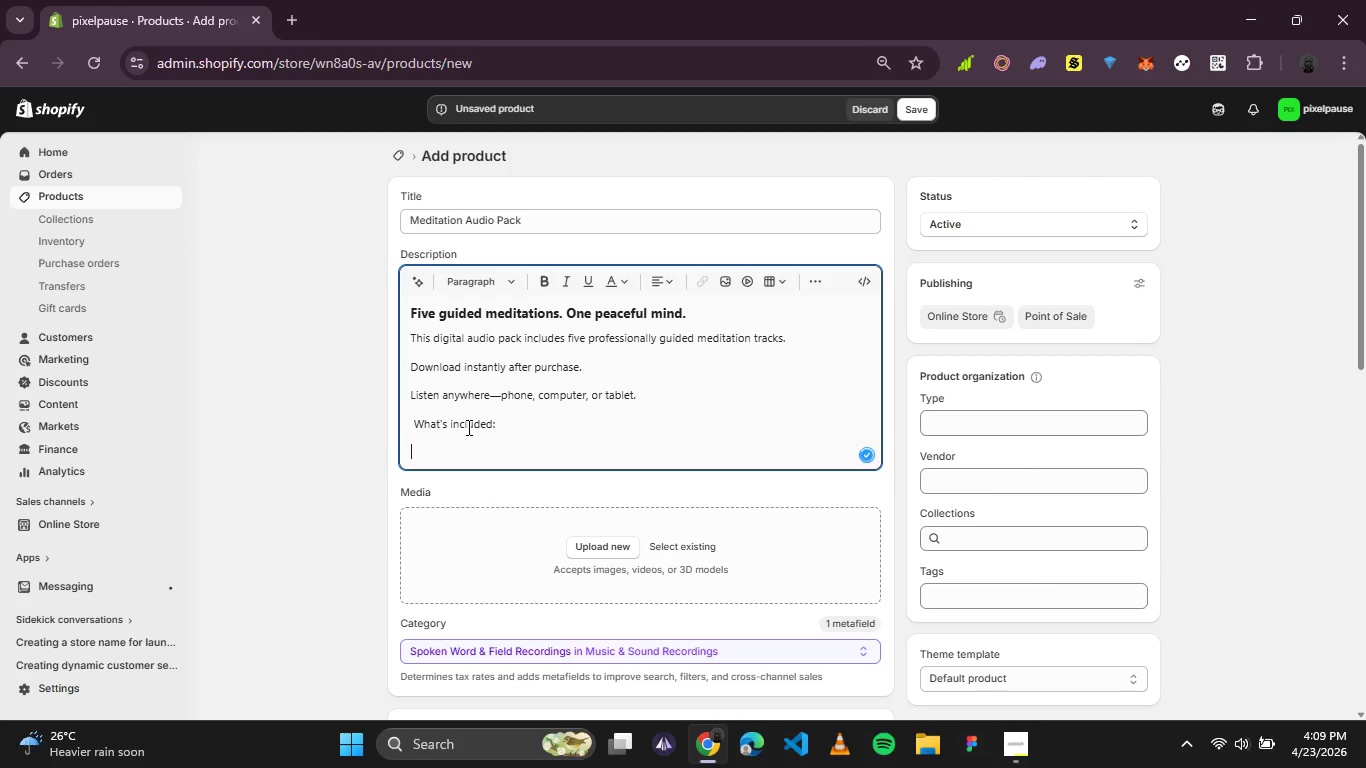 
 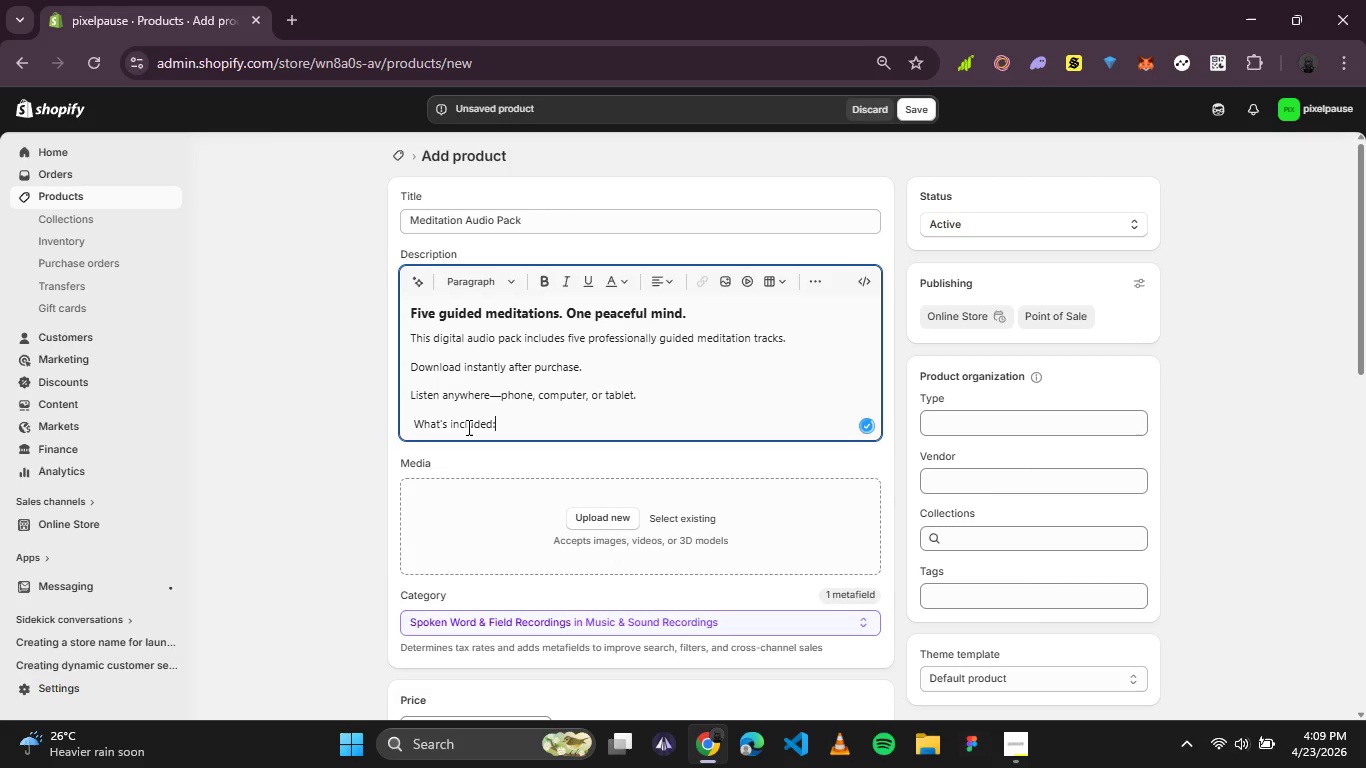 
key(Enter)
 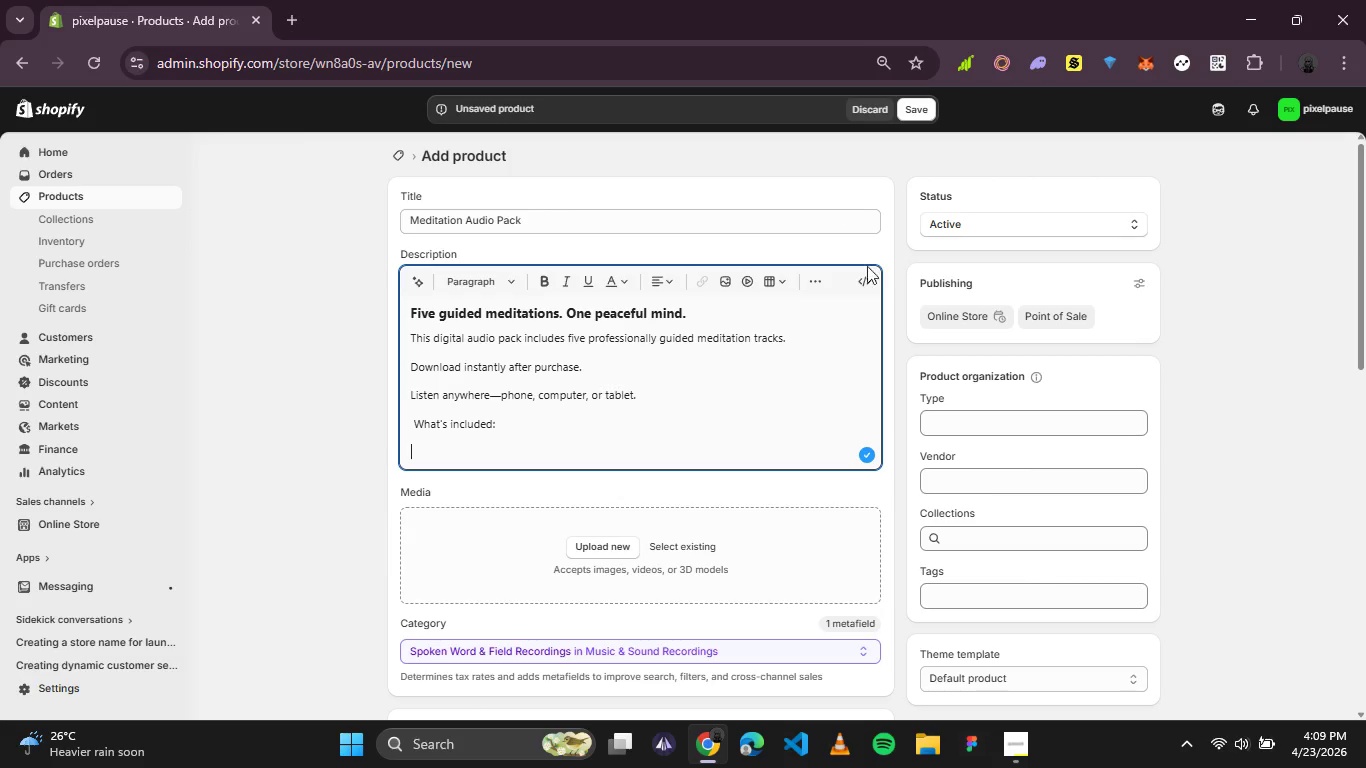 
left_click([821, 280])
 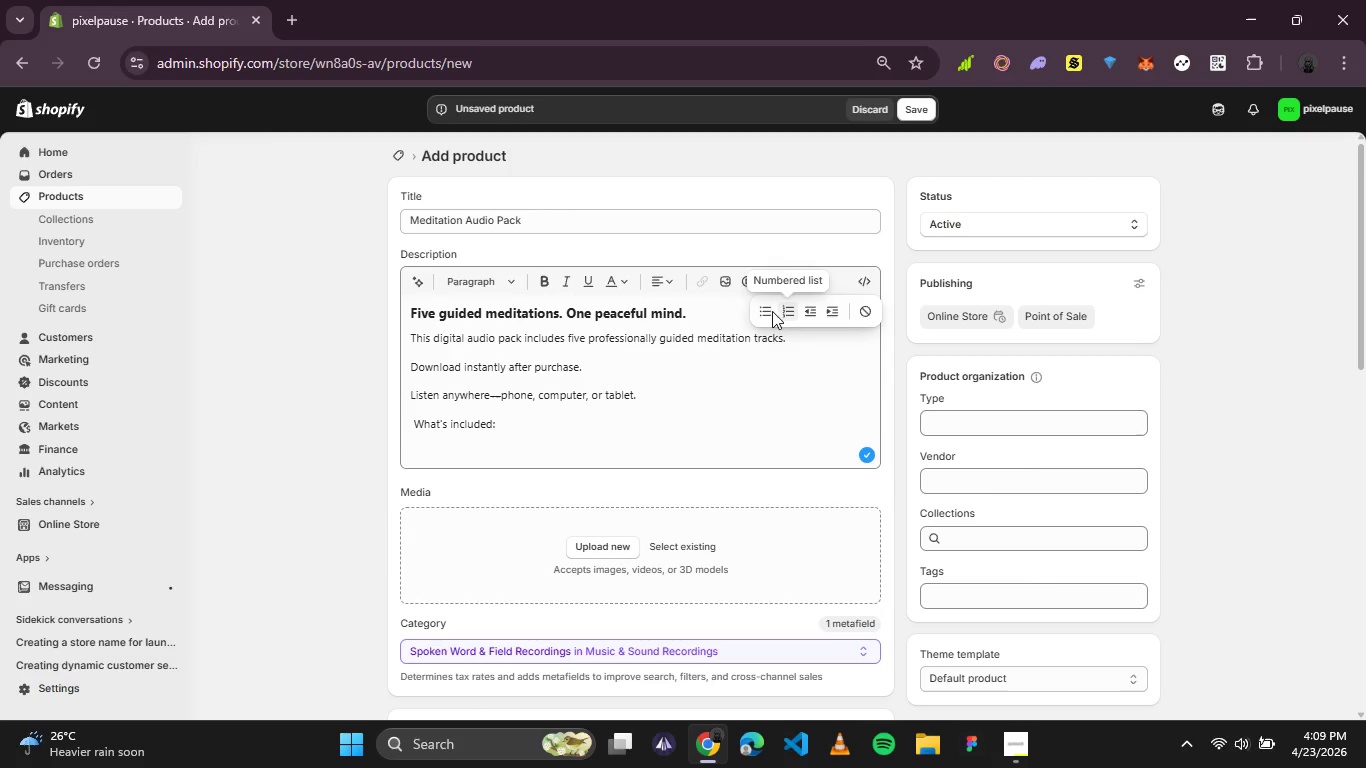 
left_click([756, 304])
 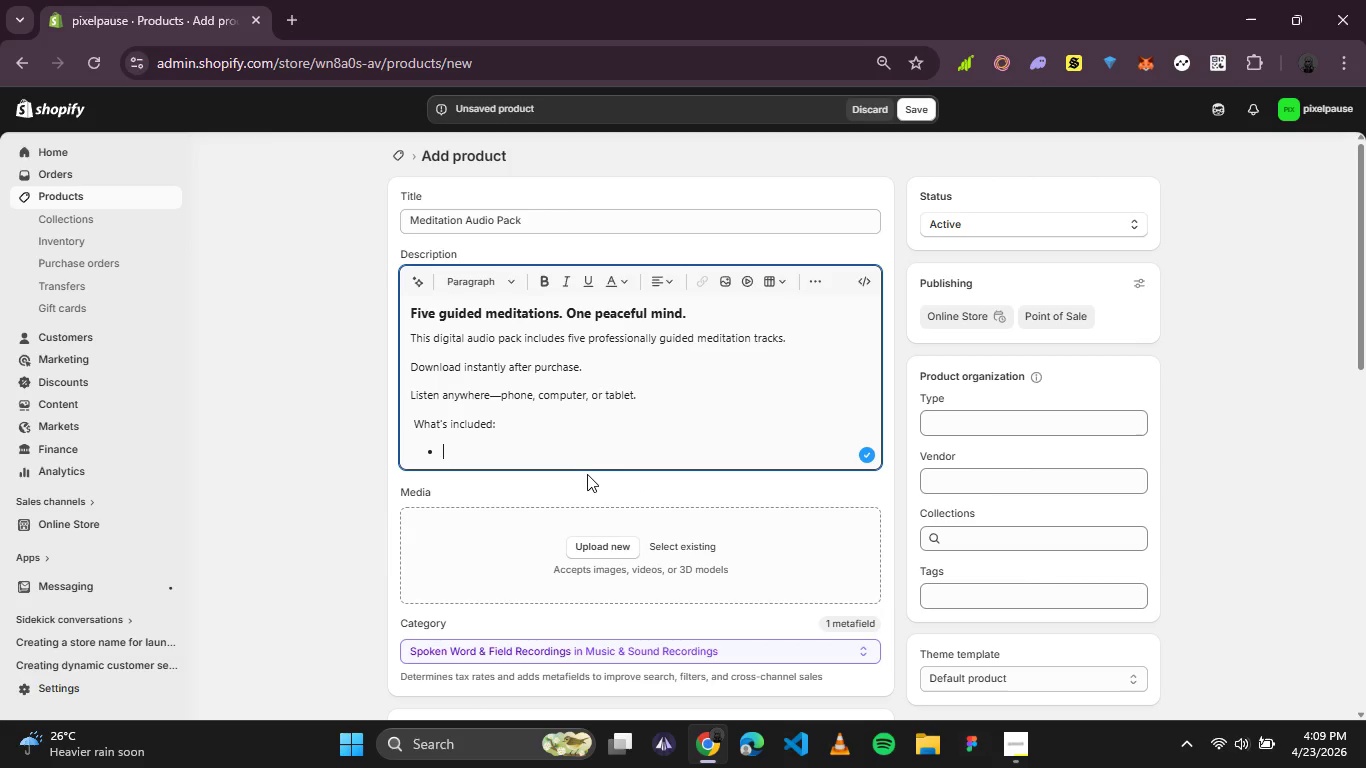 
type(5 MP3 audio files ())
 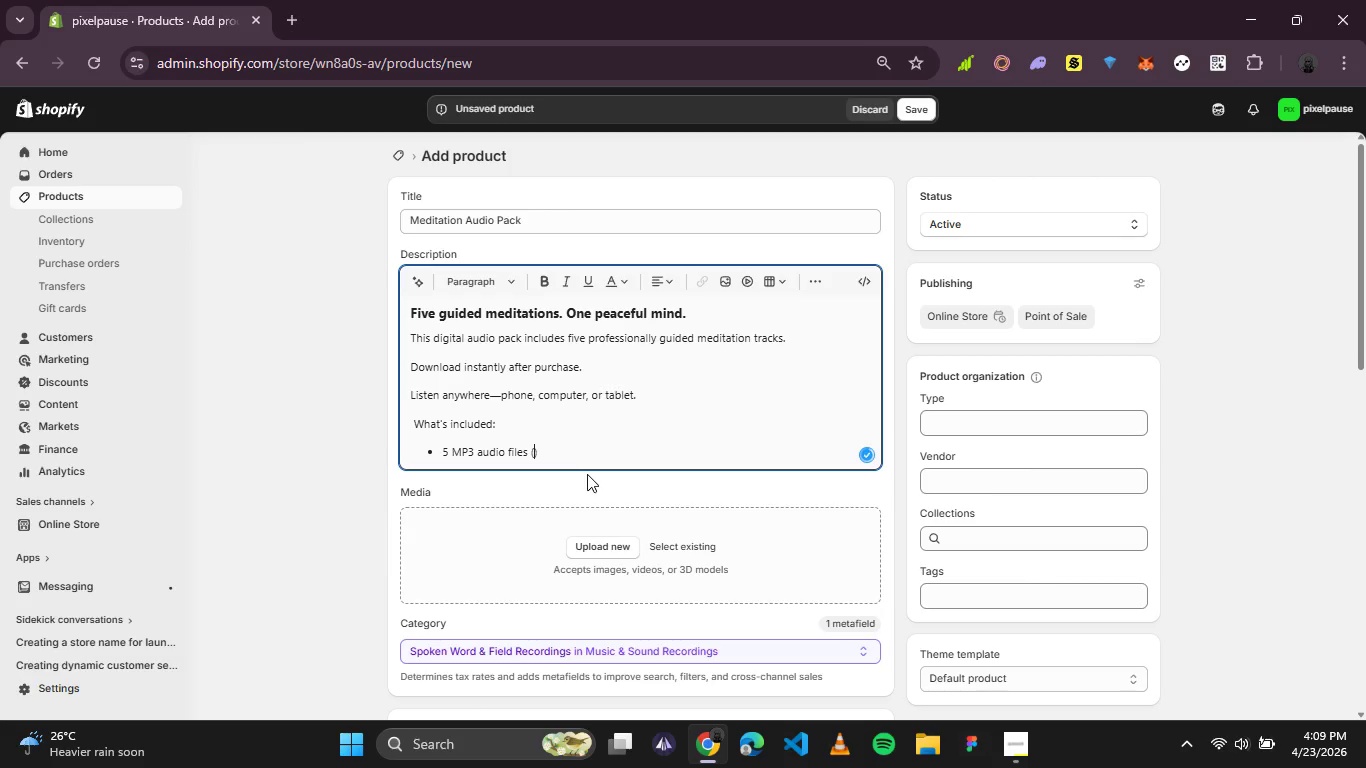 
 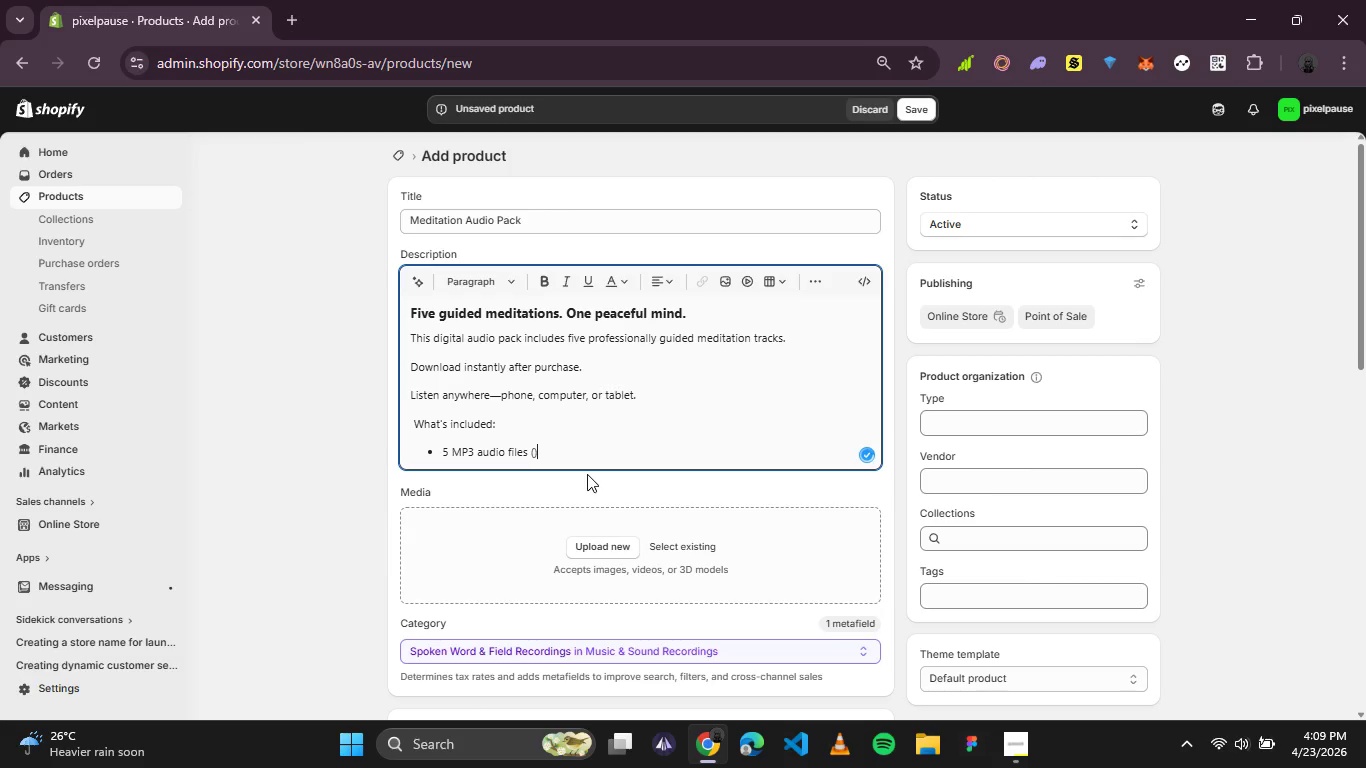 
key(ArrowLeft)
 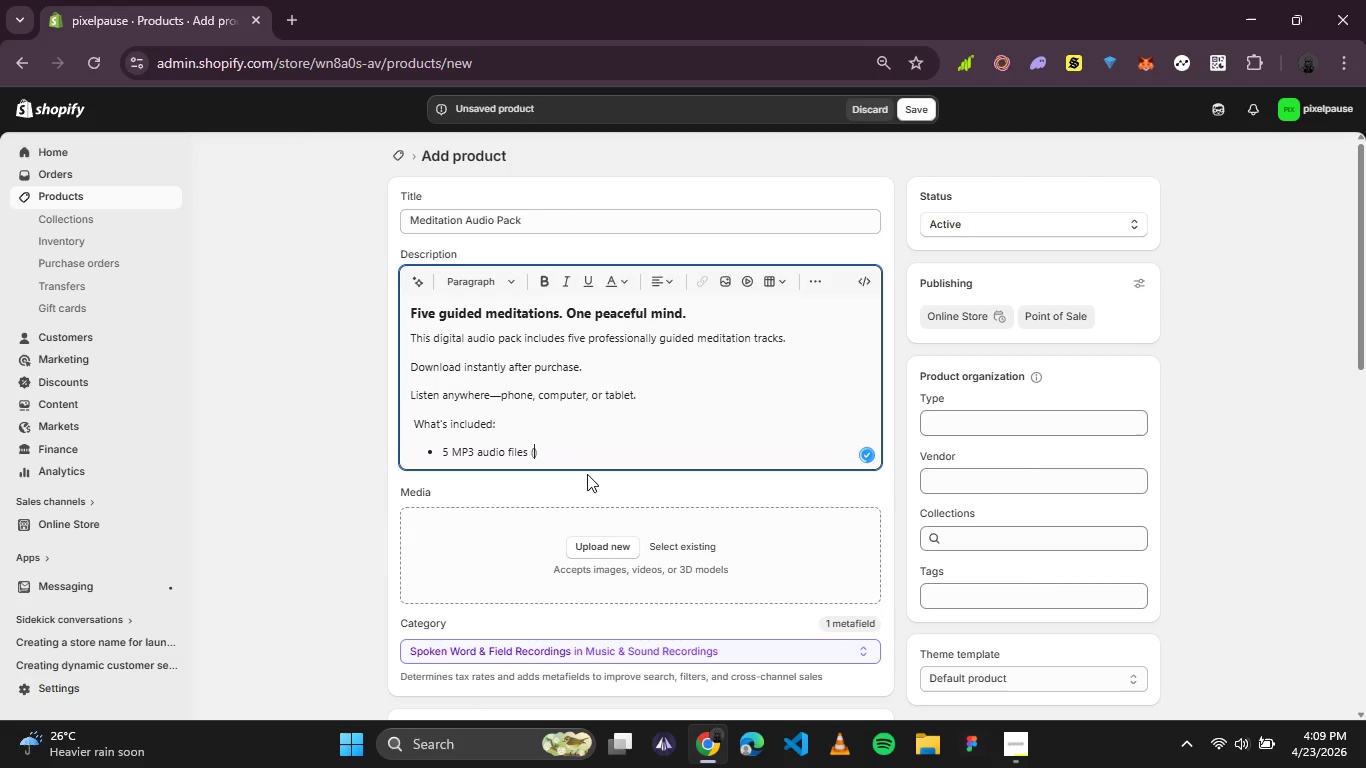 
type(total)
 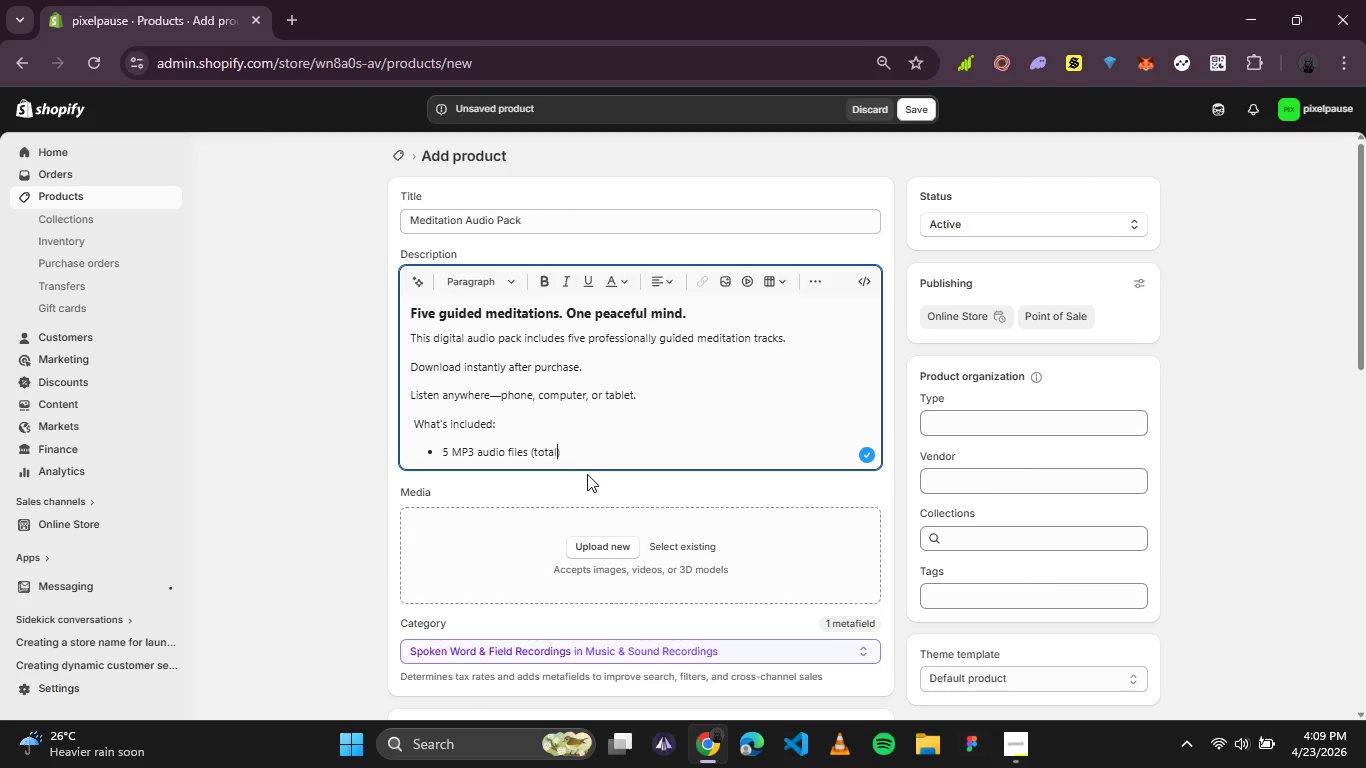 
wait(10.64)
 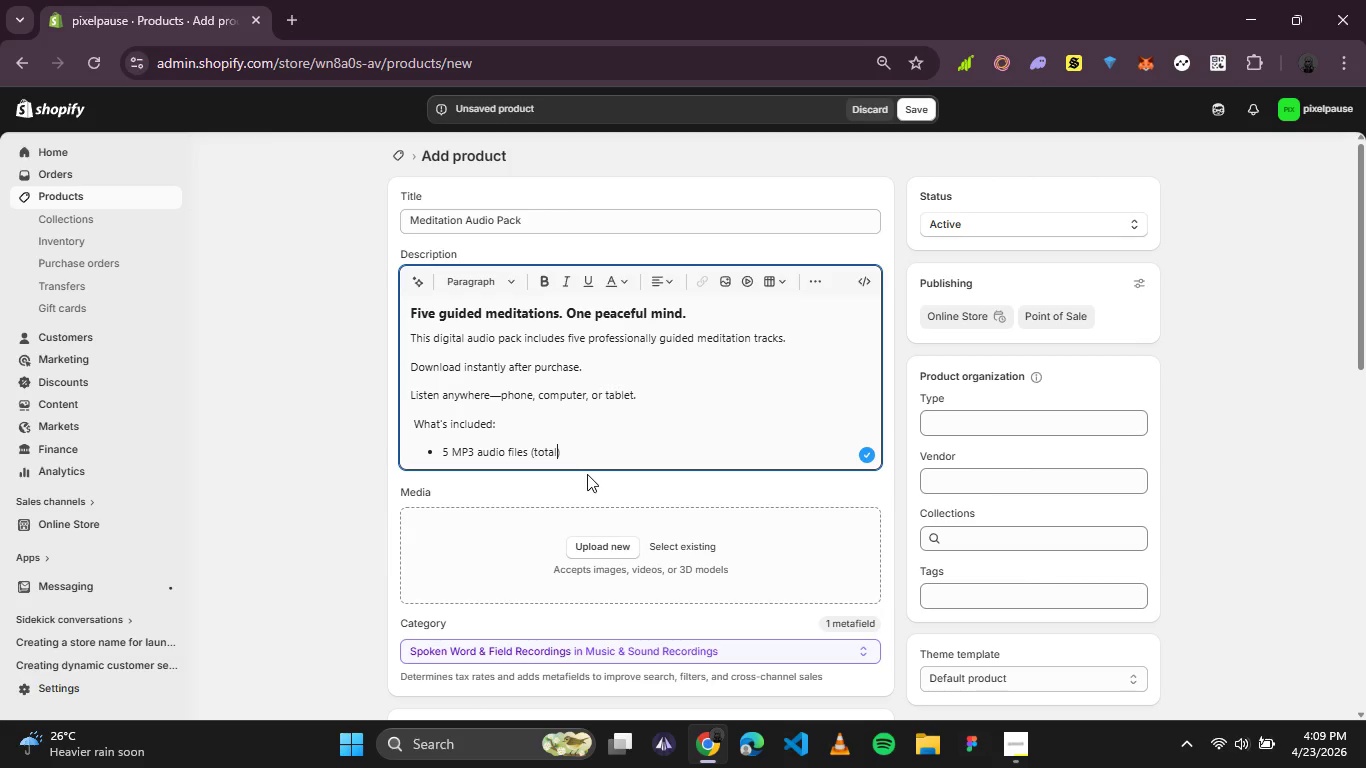 
type( 45 minutes)
 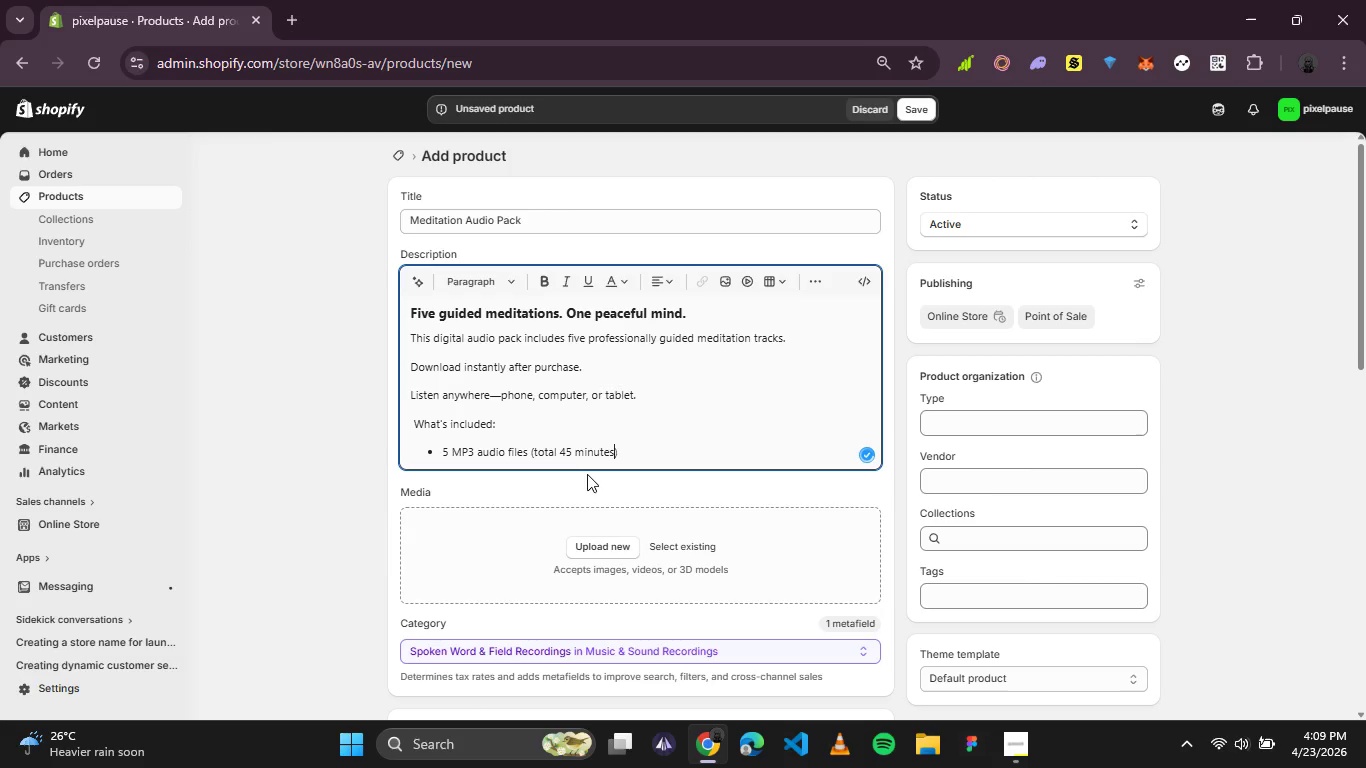 
key(ArrowRight)
 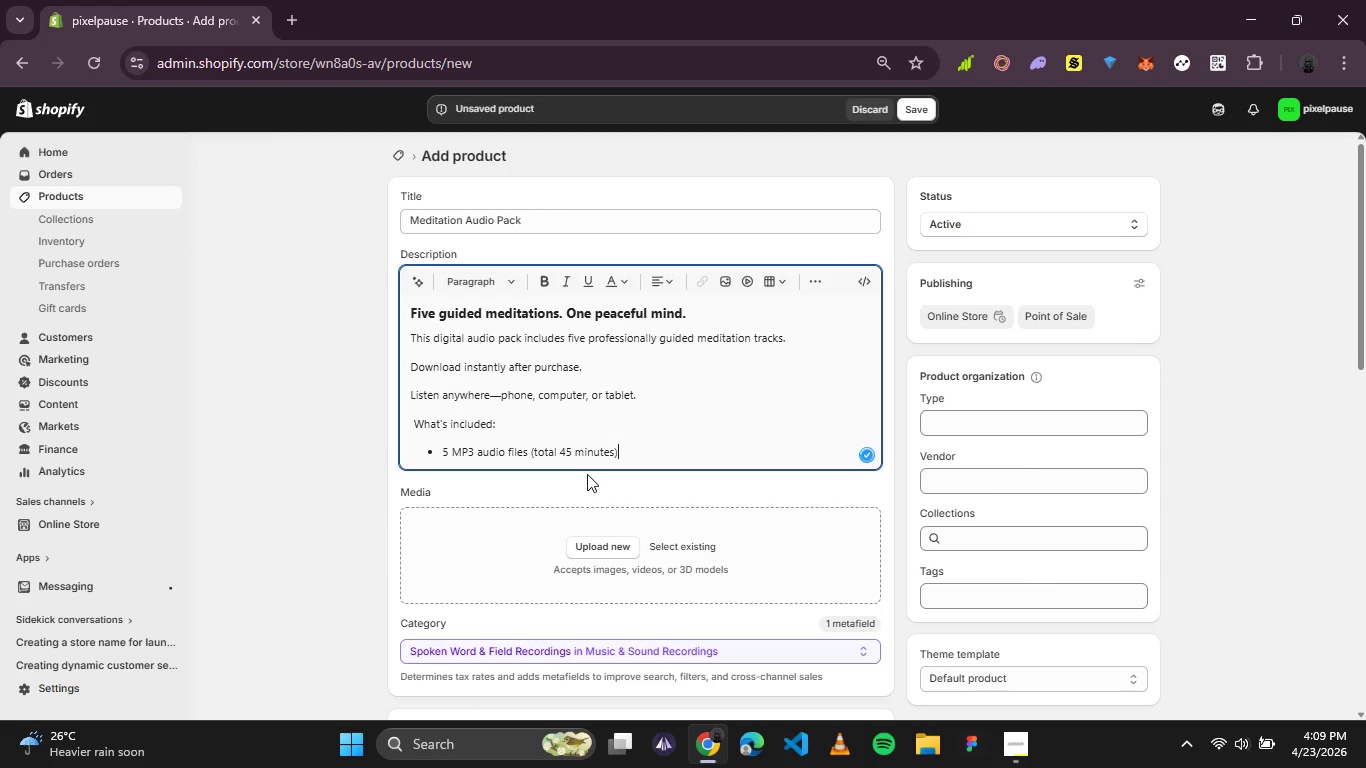 
key(Enter)
 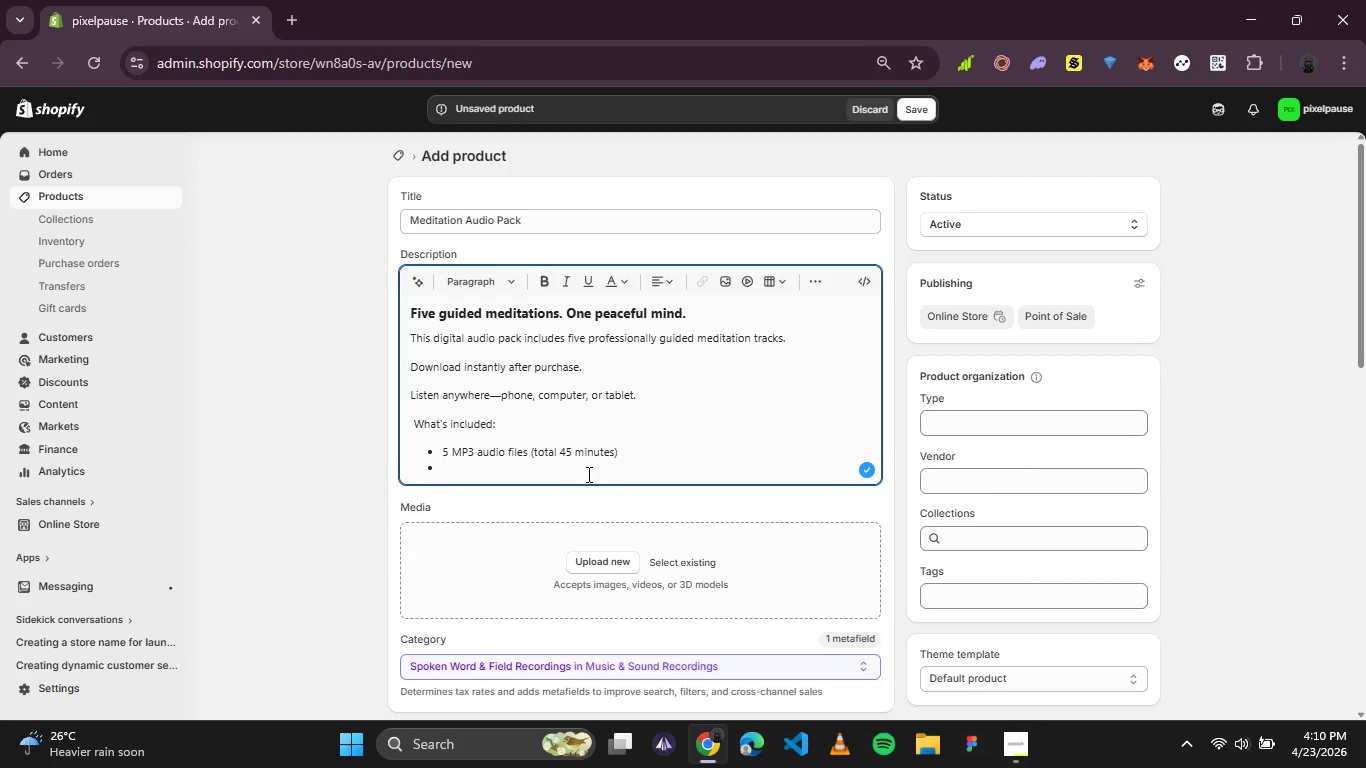 
wait(8.67)
 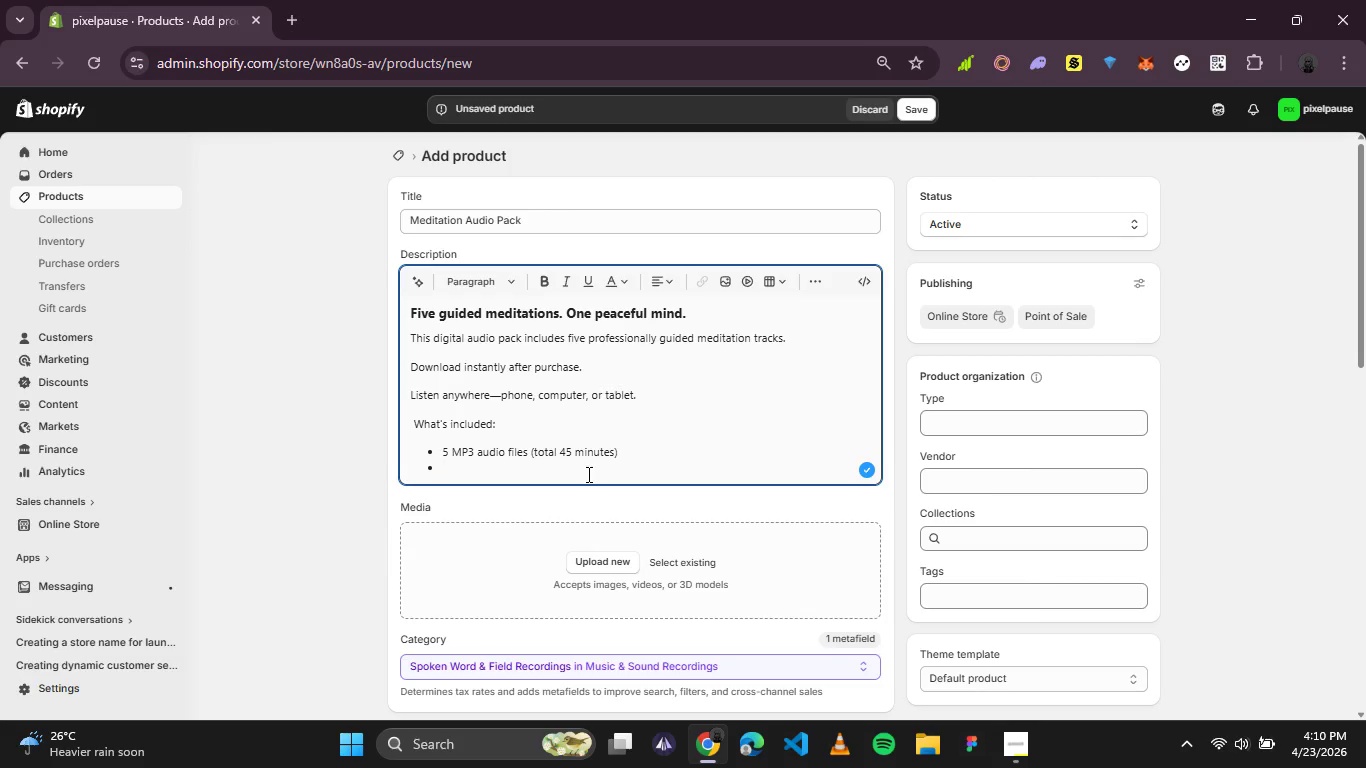 
type(Morning )
 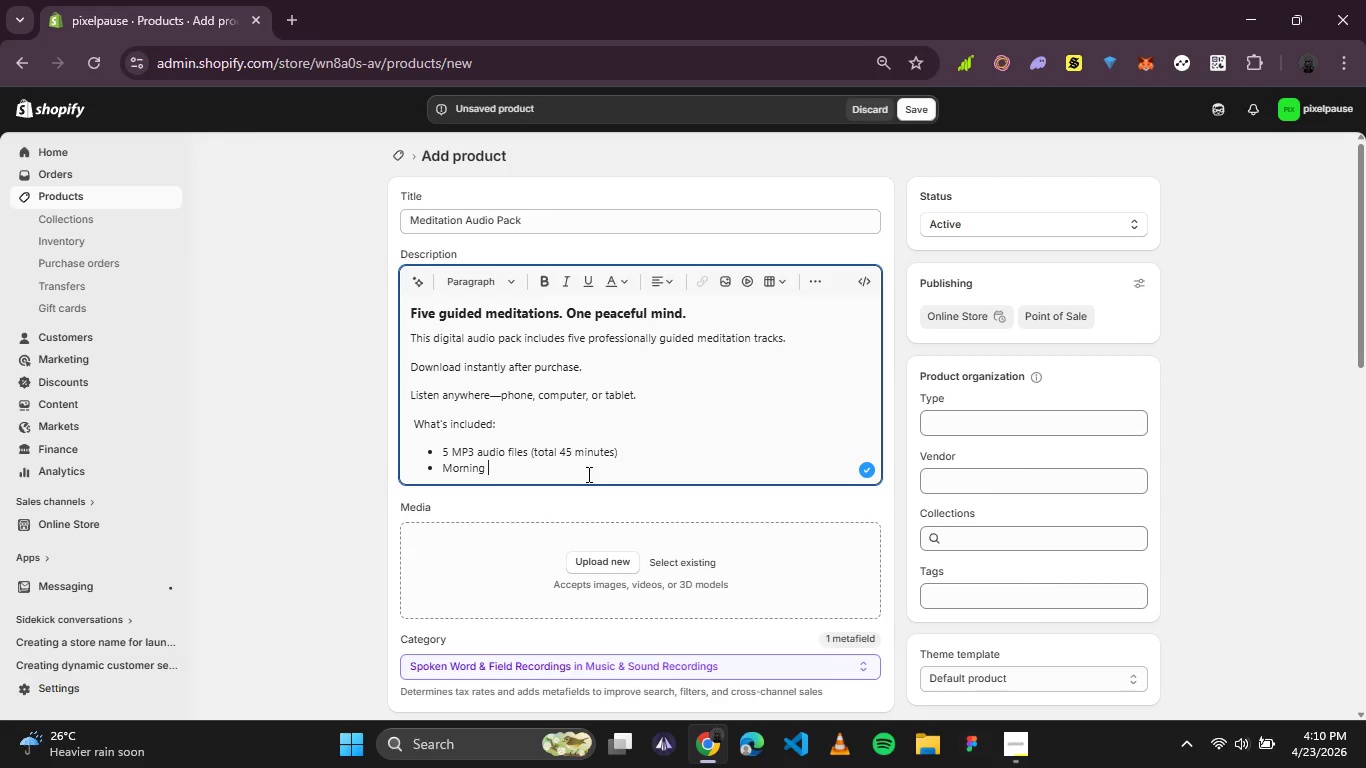 
wait(10.58)
 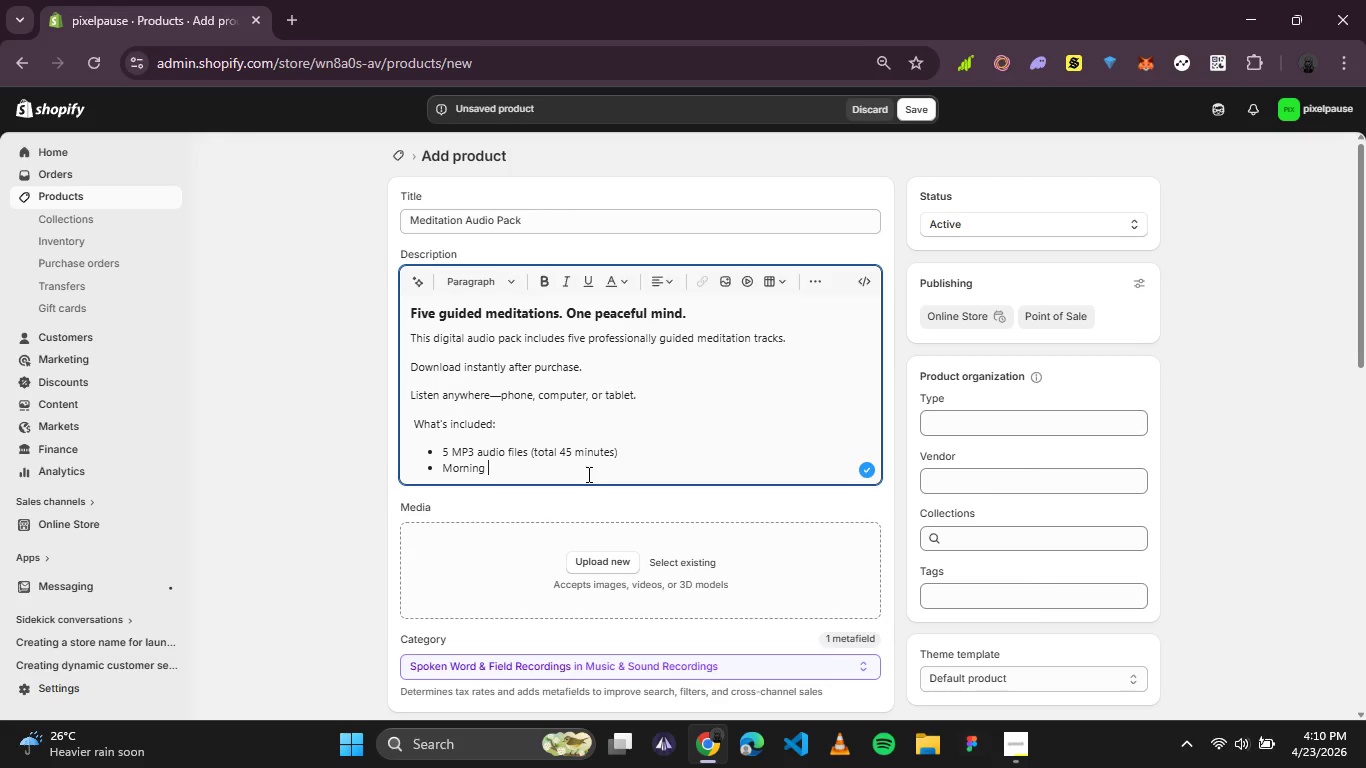 
type(clarity meditation 90)
 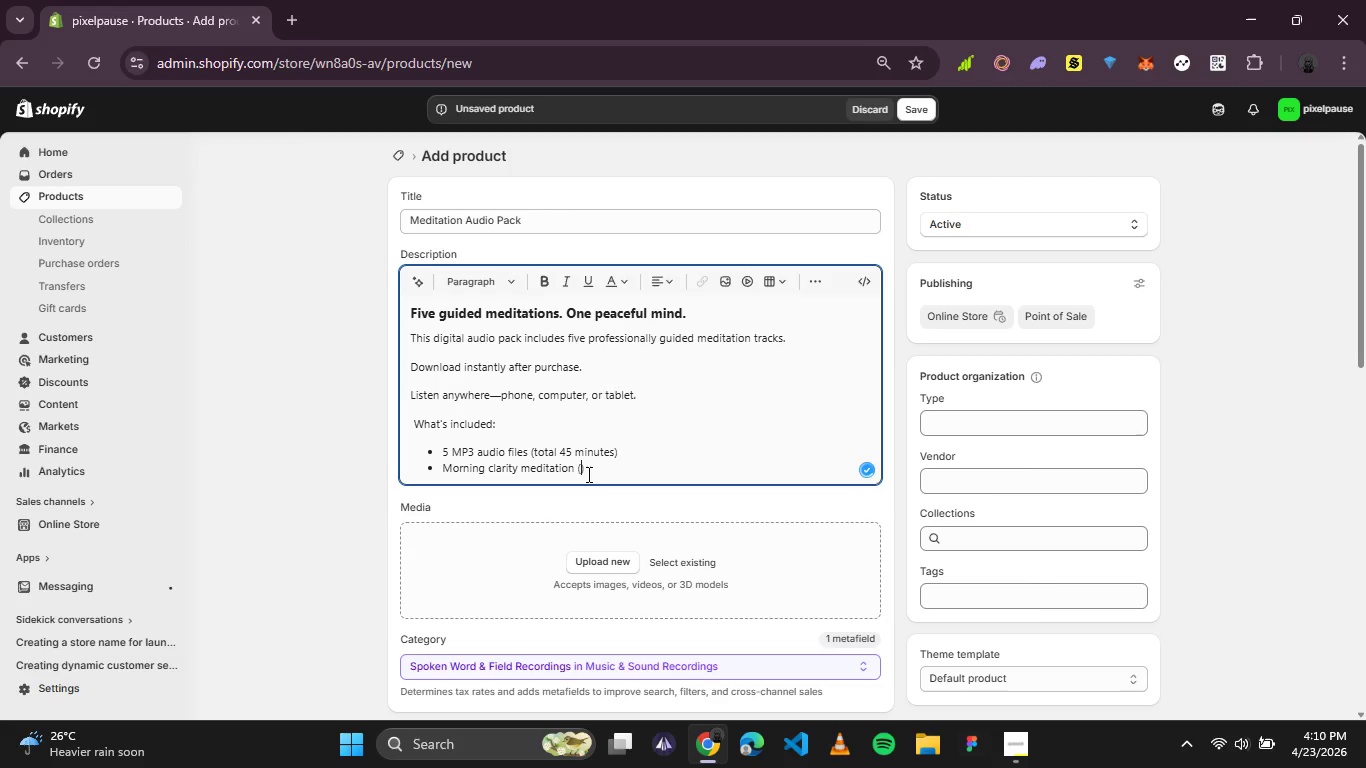 
hold_key(key=ShiftRight, duration=0.83)
 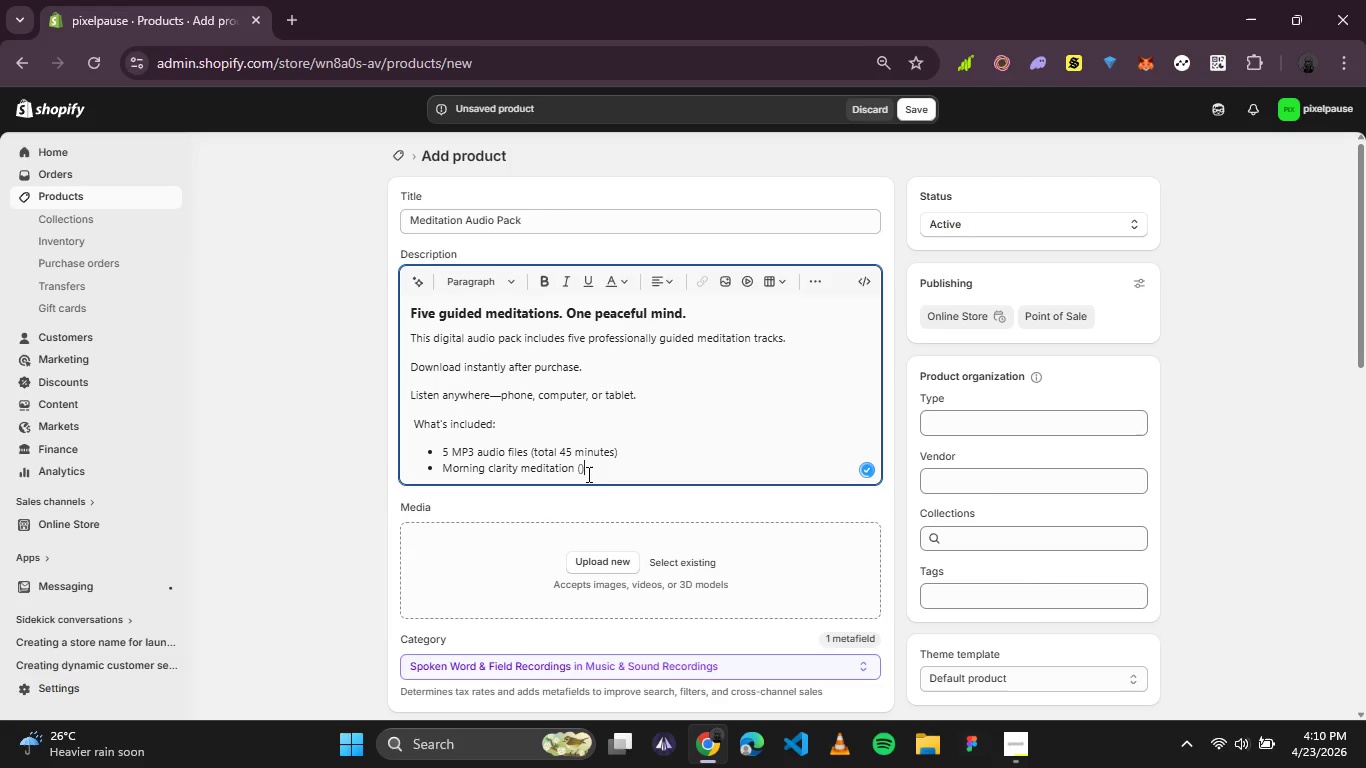 
key(ArrowLeft)
 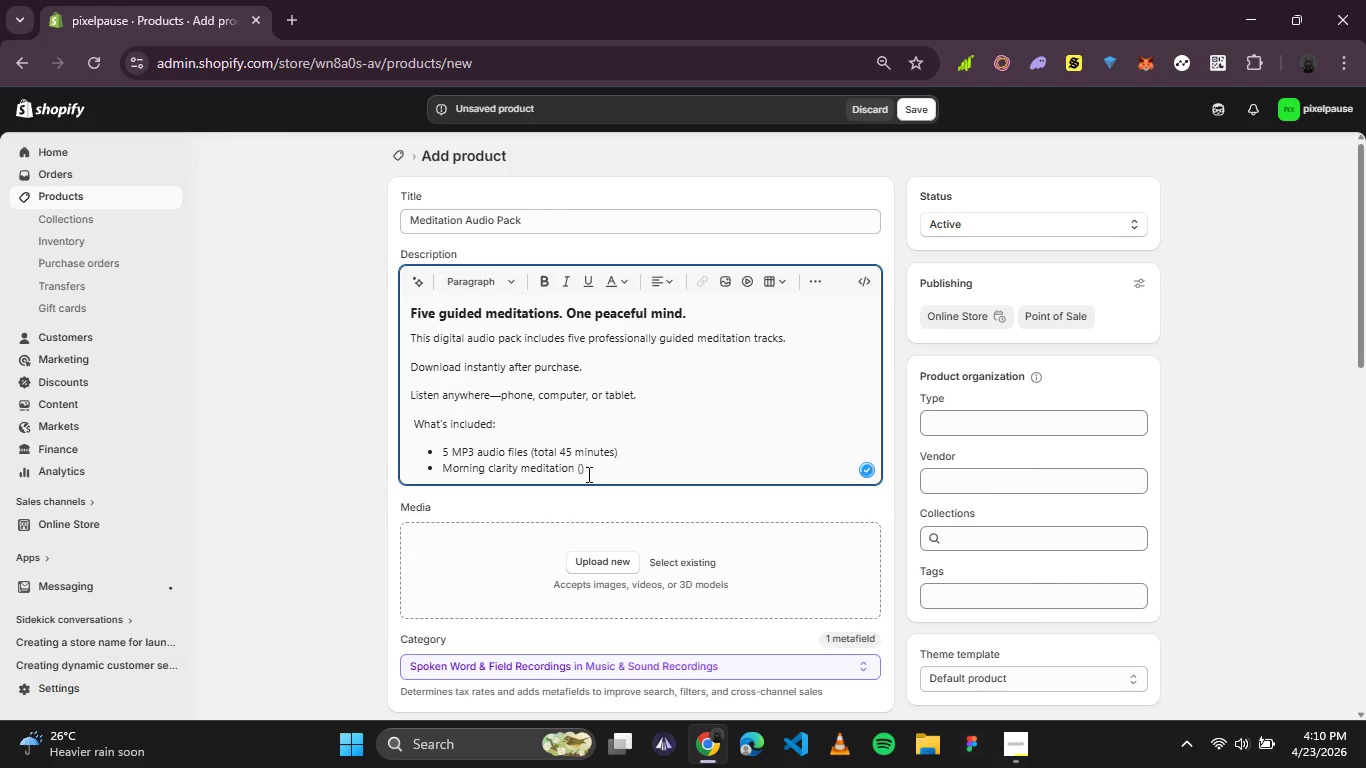 
type(8 min)
 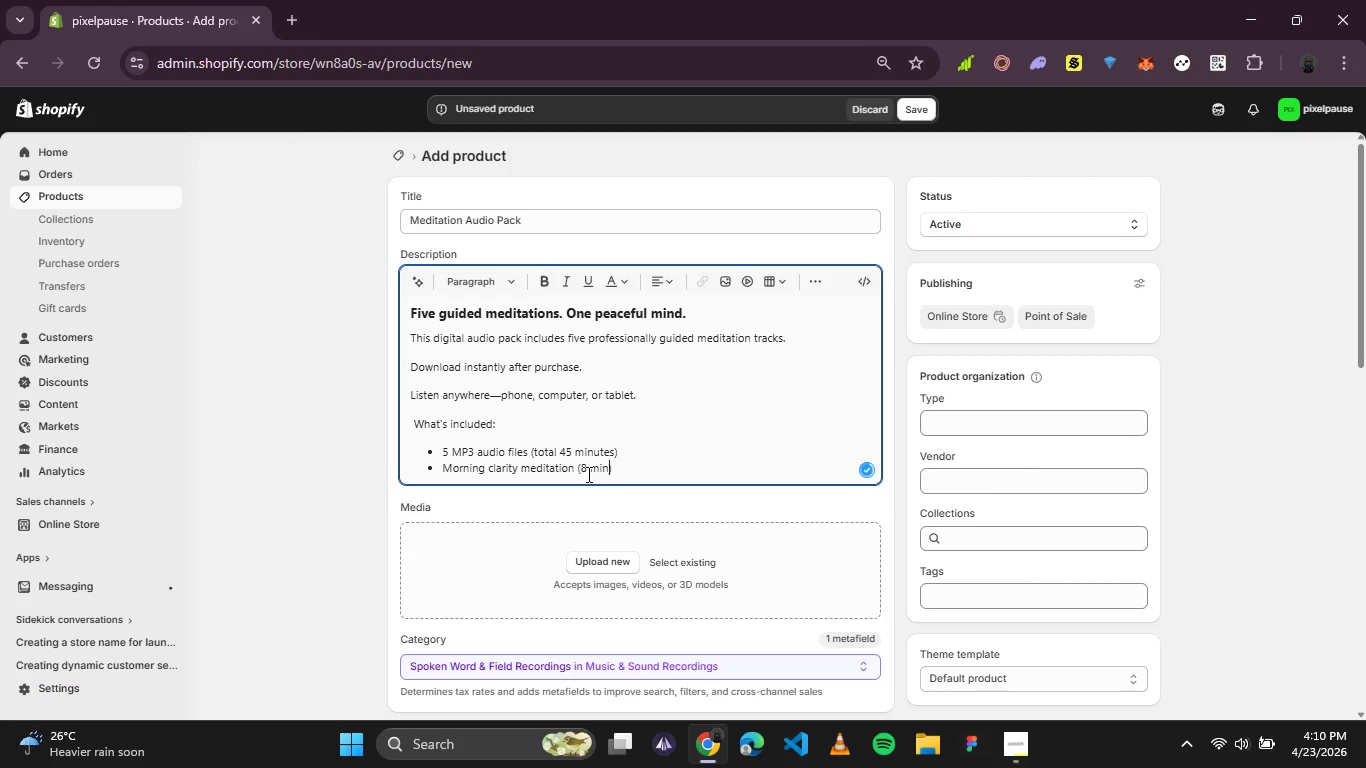 
key(ArrowRight)
 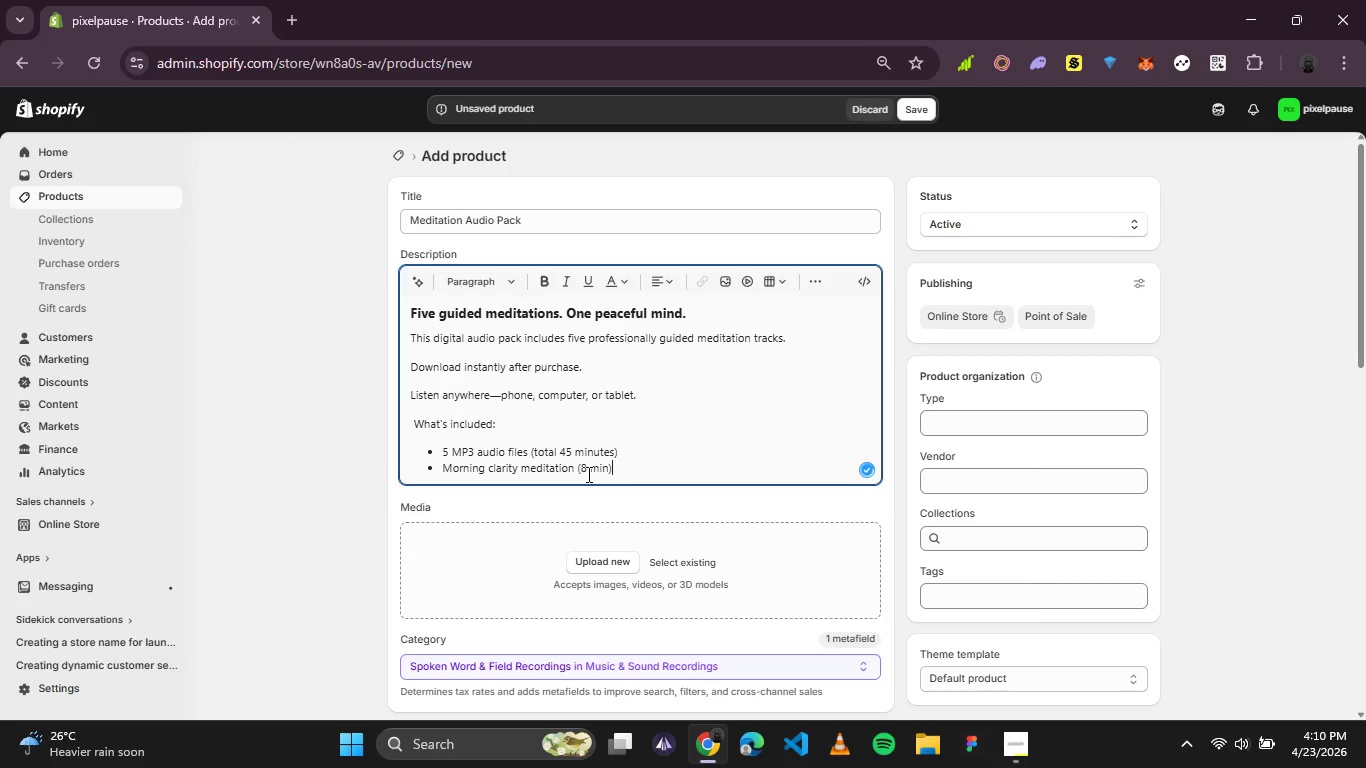 
key(Enter)
 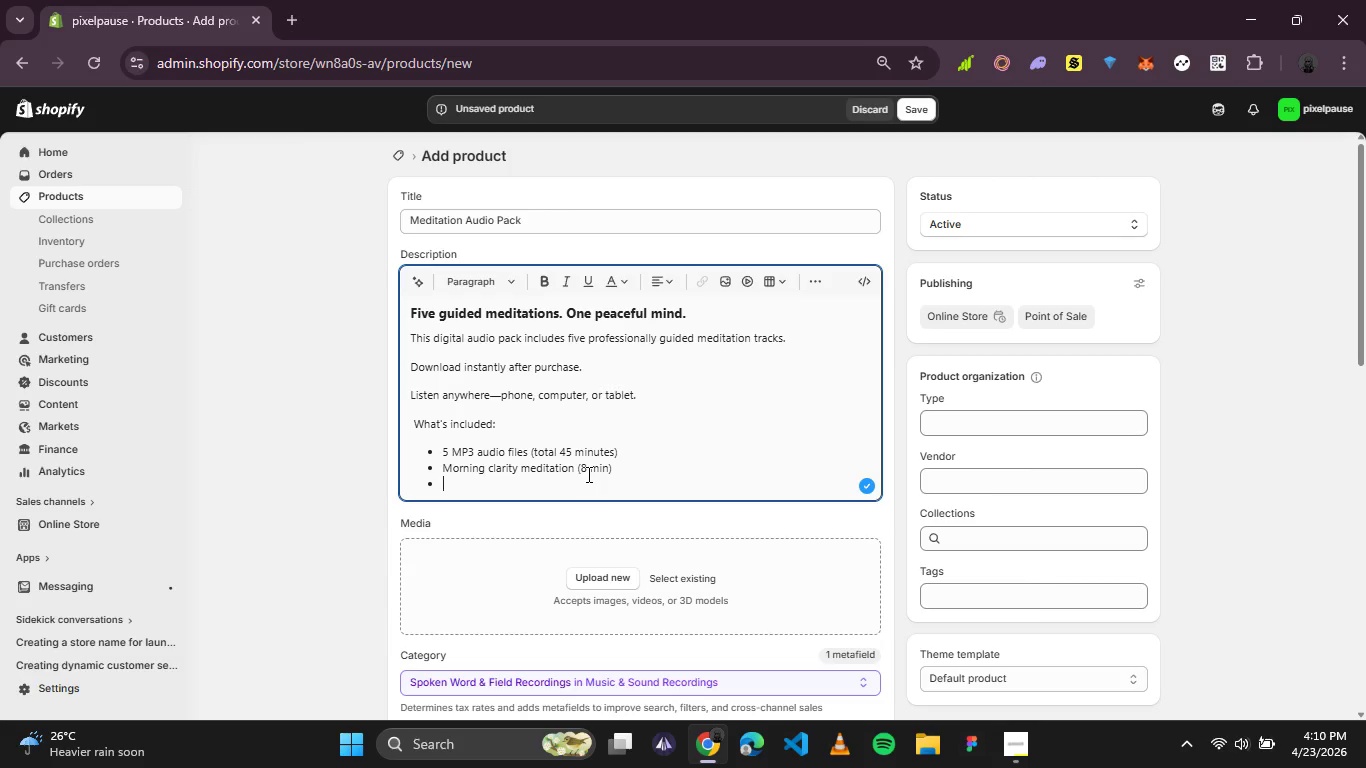 
type(Deep breathing reset 90)
 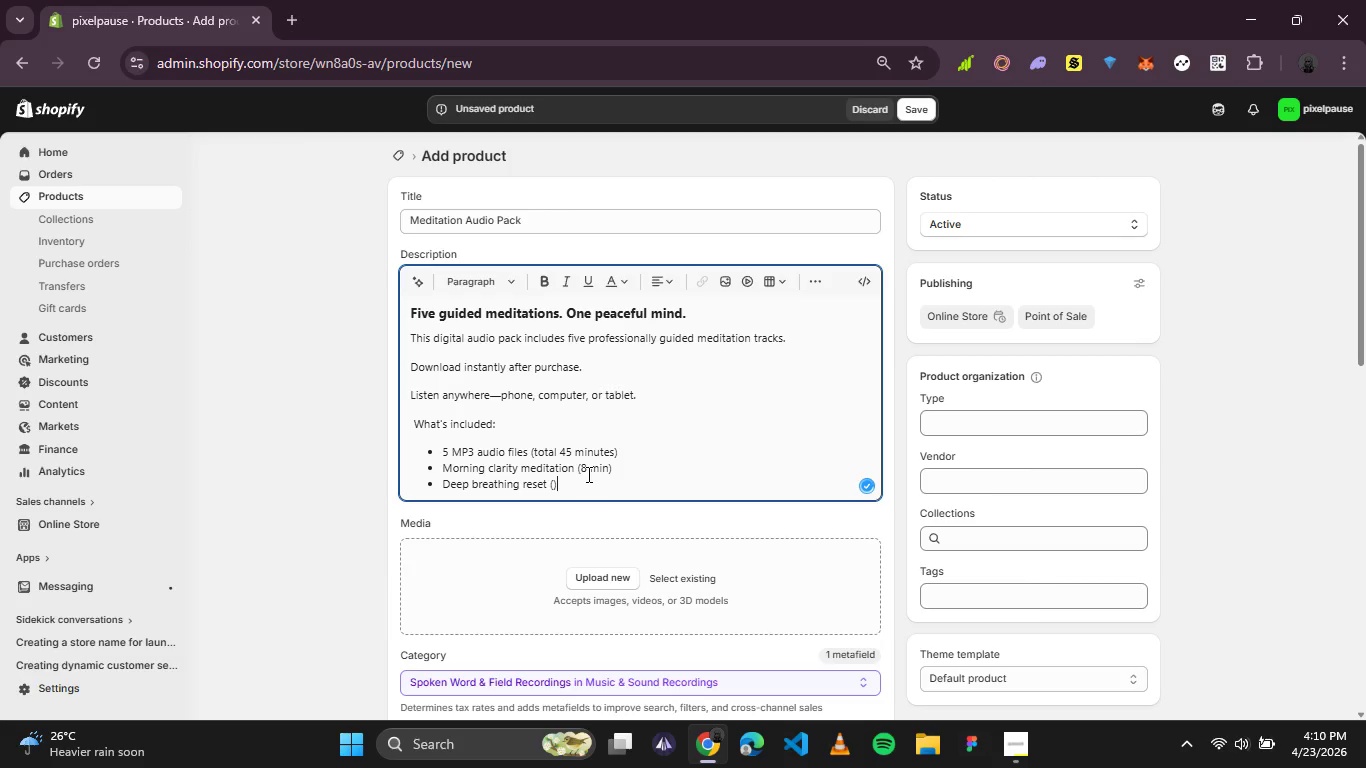 
hold_key(key=ShiftRight, duration=0.88)
 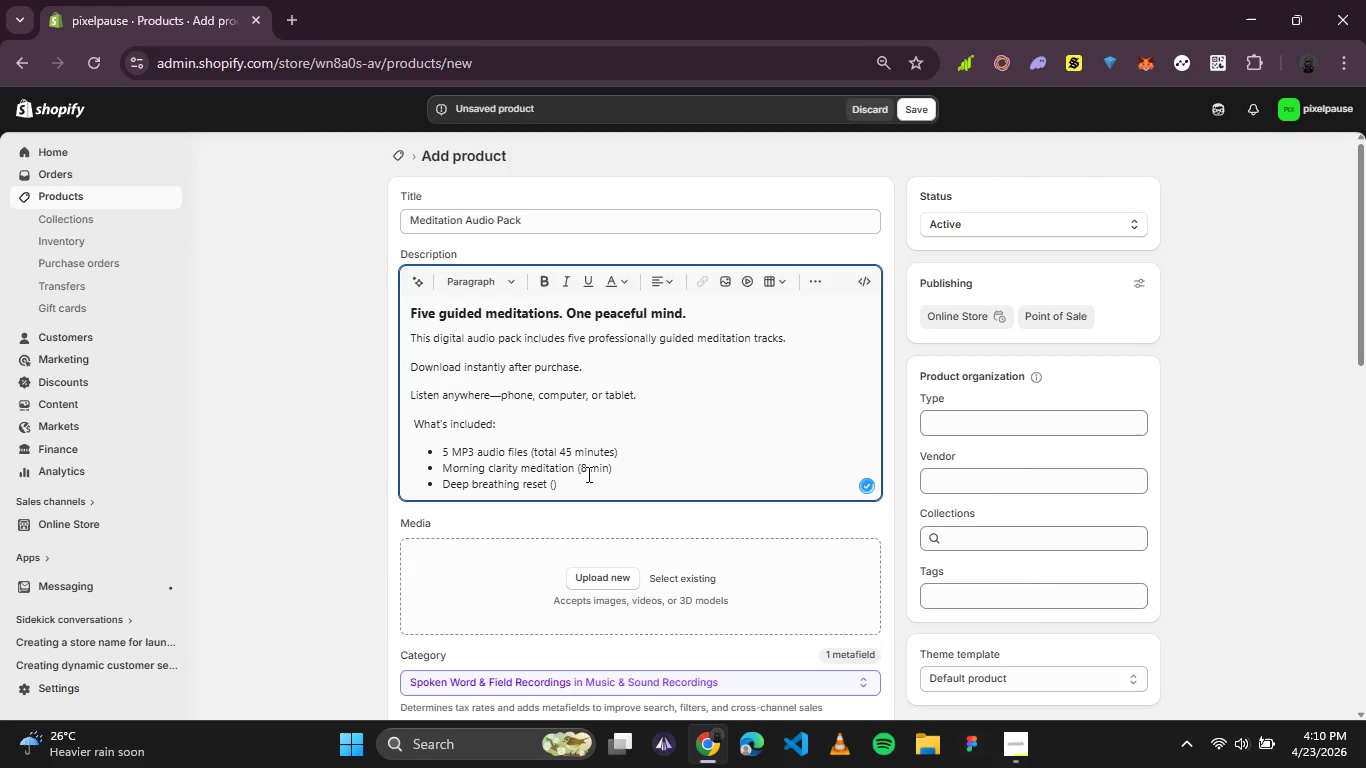 
key(Shift+ArrowLeft)
 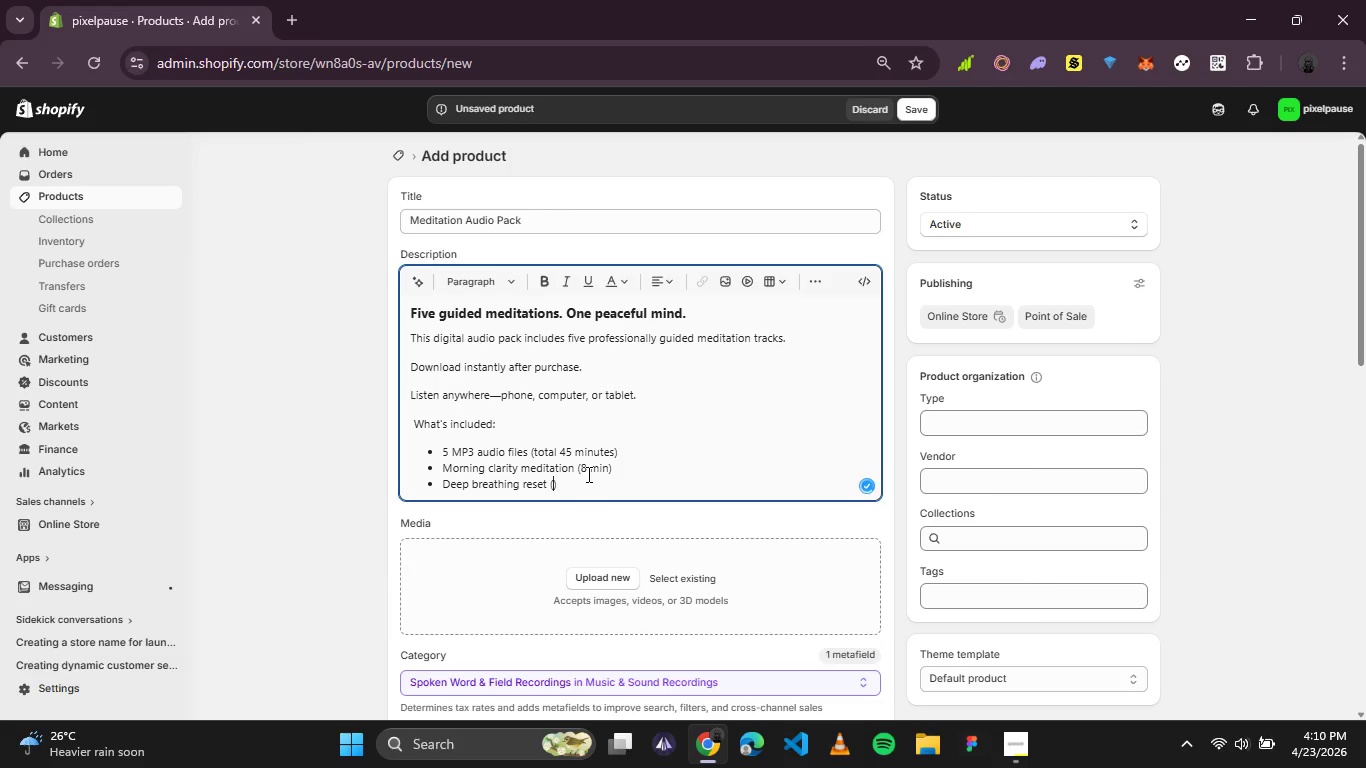 
type(6 min)
 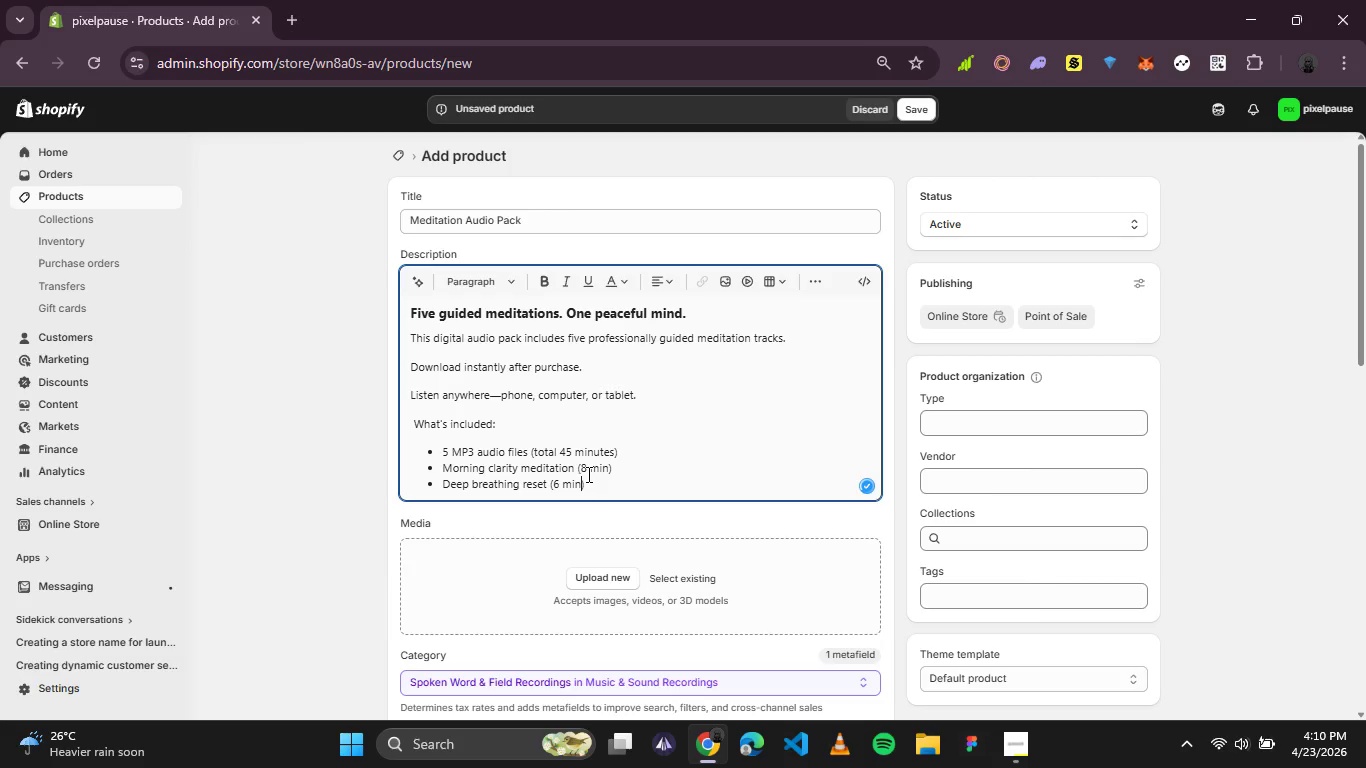 
key(ArrowRight)
 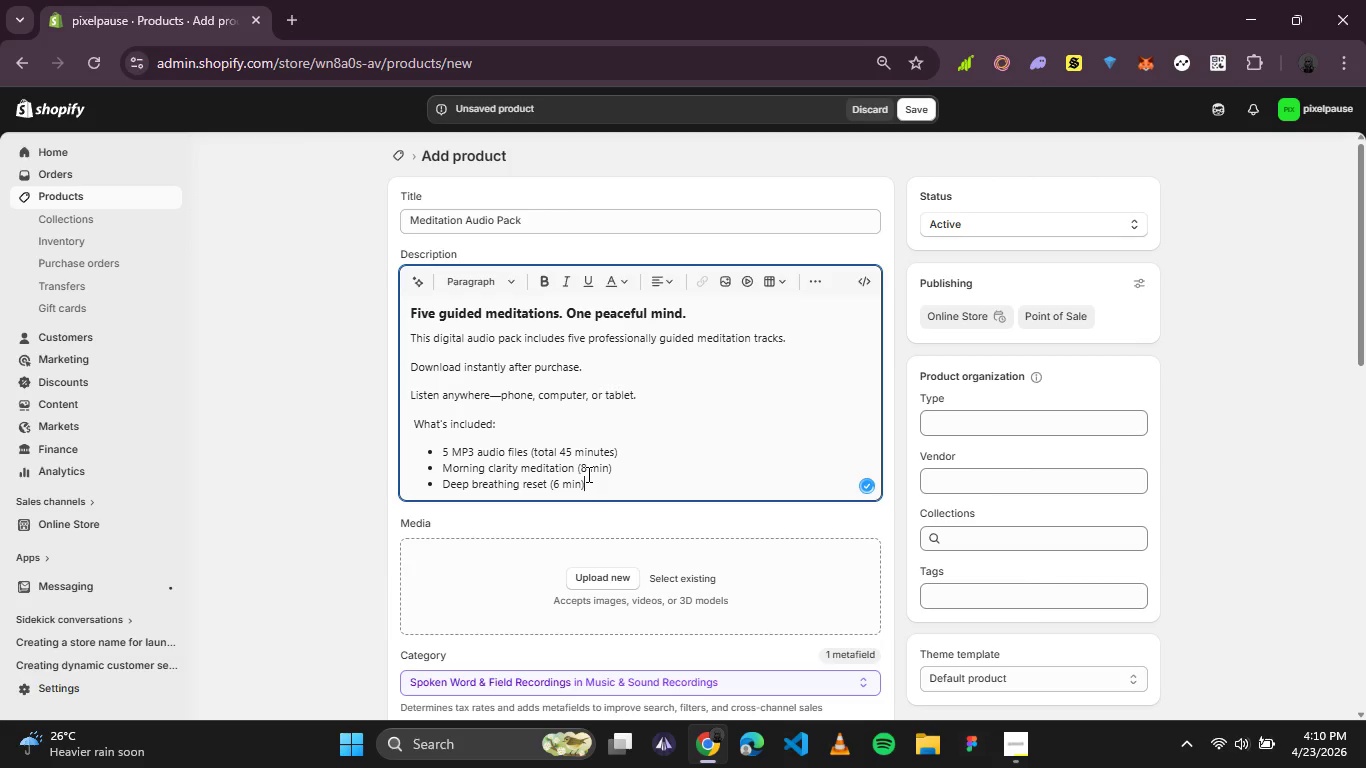 
key(Enter)
 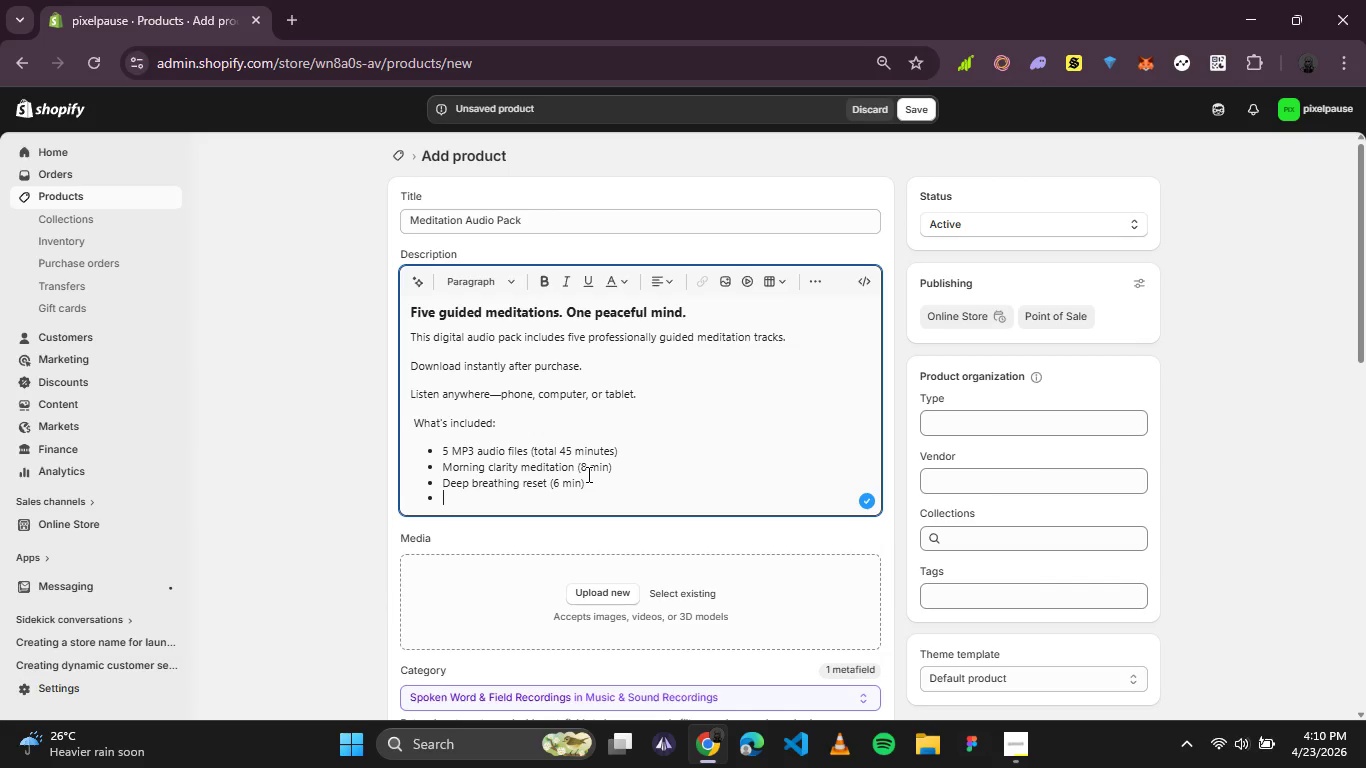 
type(Midday focus boost ())
 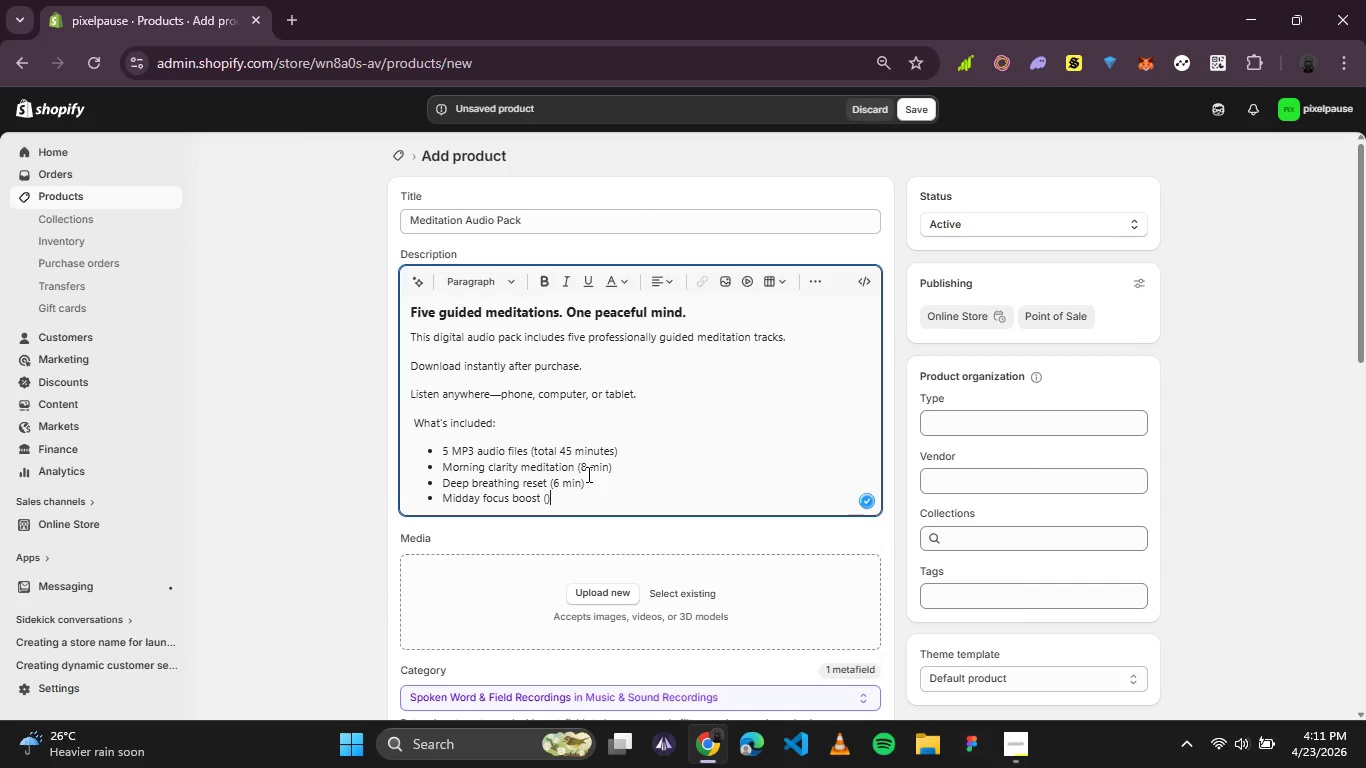 
key(ArrowLeft)
 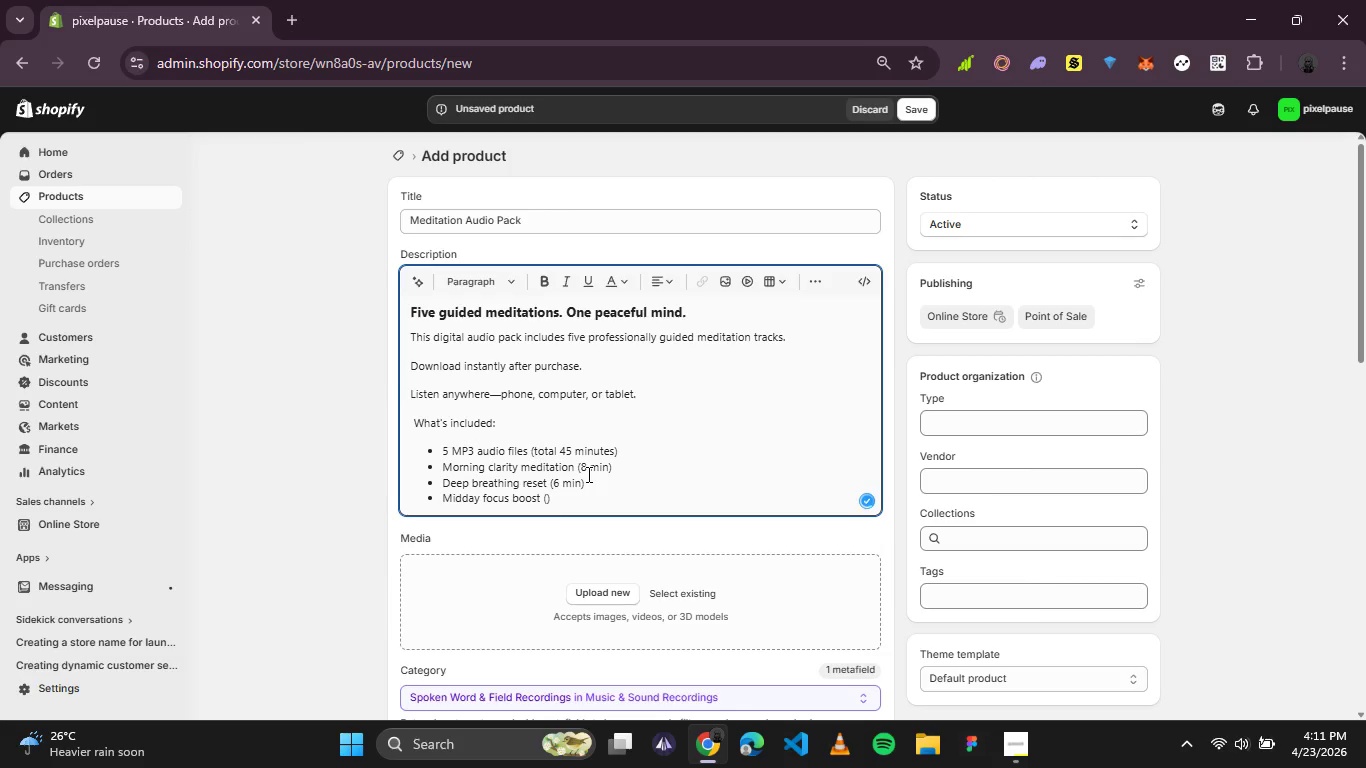 
type(10 min)
 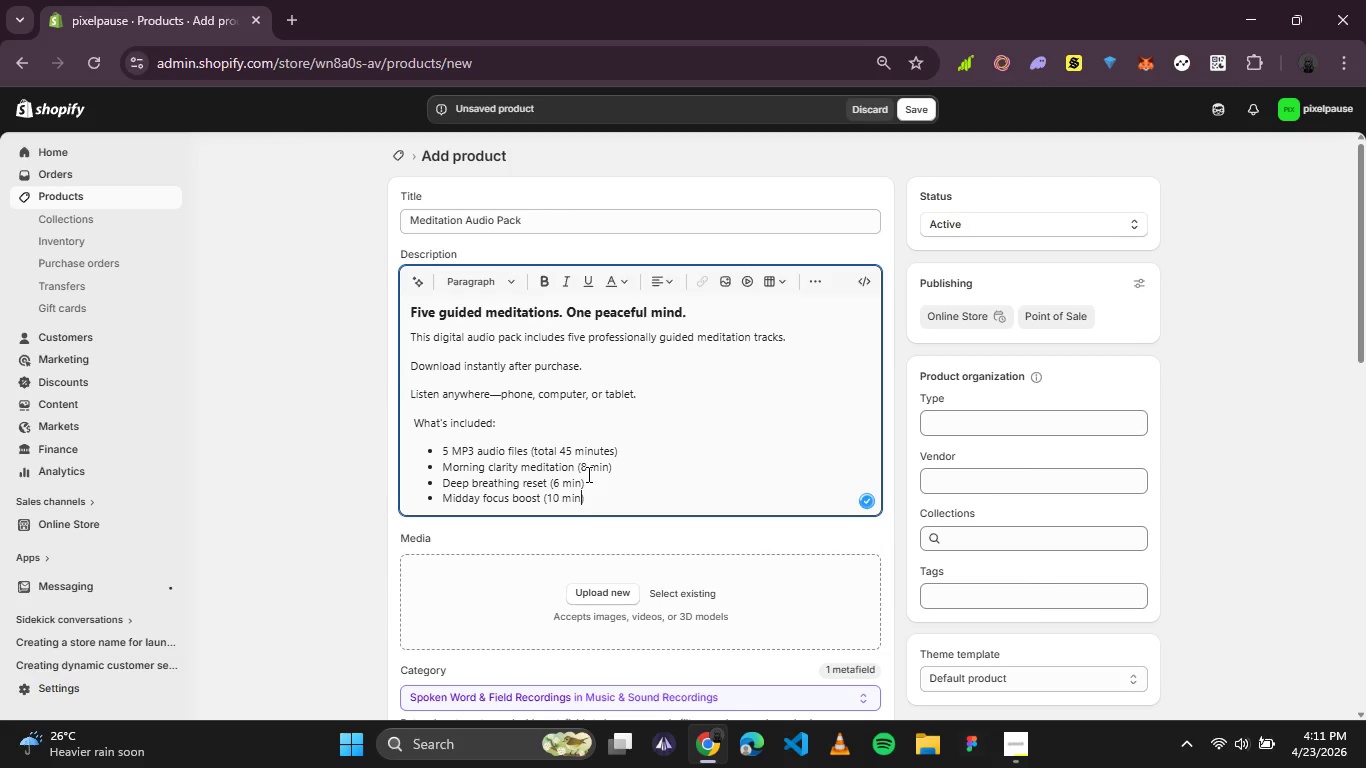 
key(ArrowRight)
 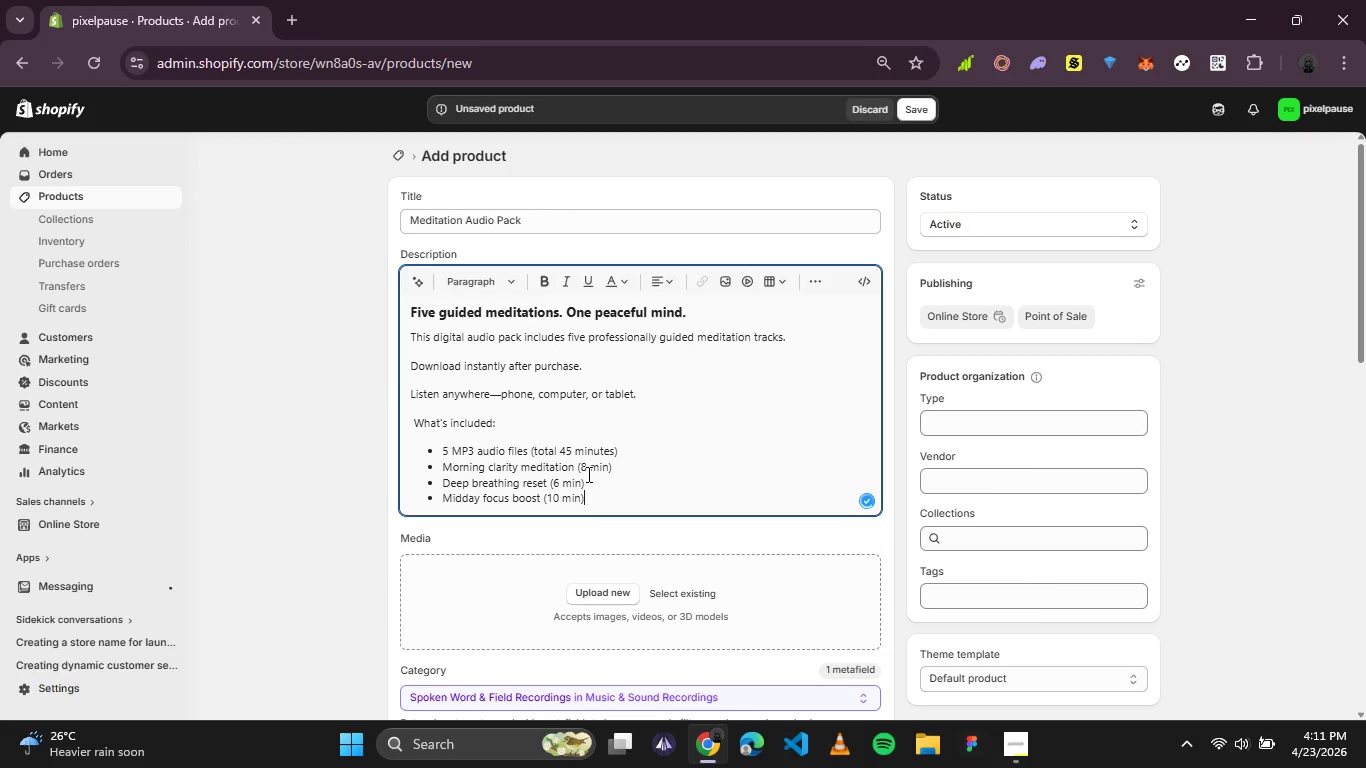 
key(Enter)
 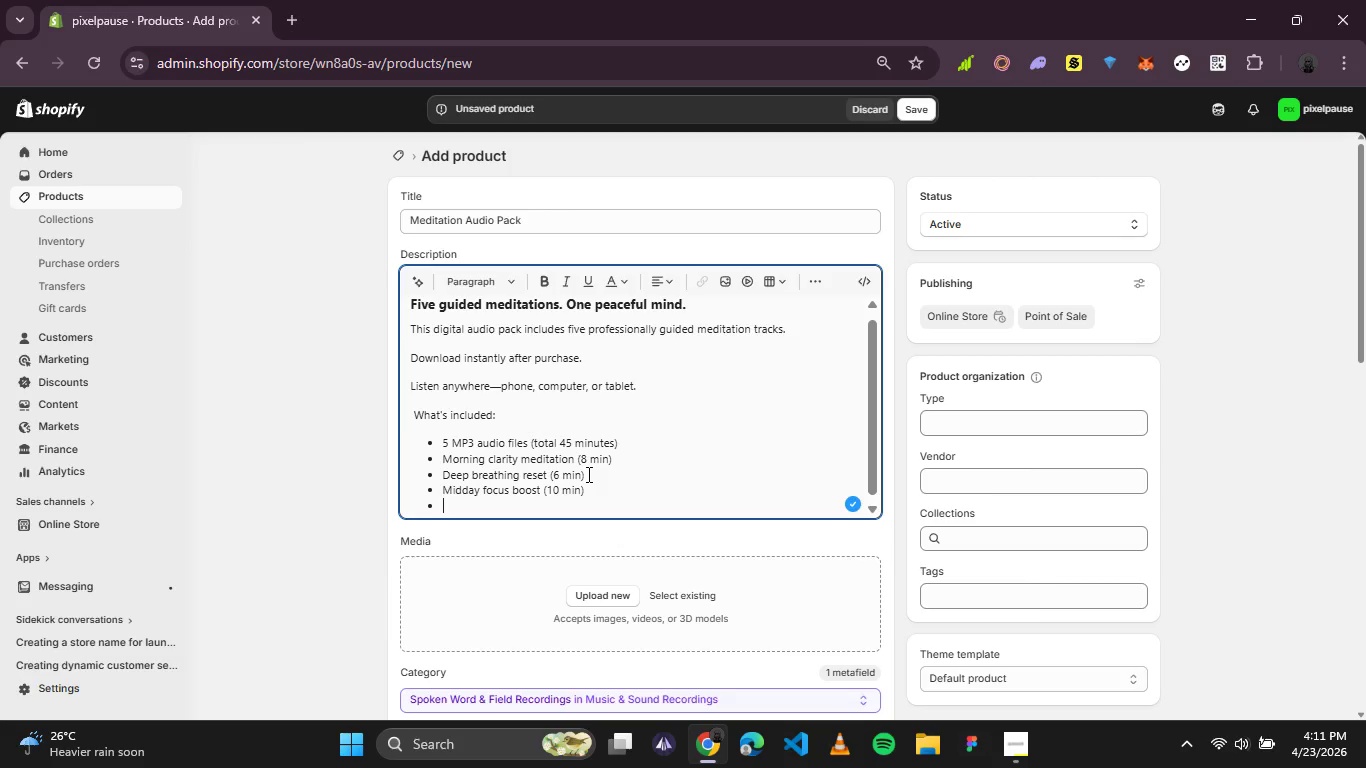 
wait(39.25)
 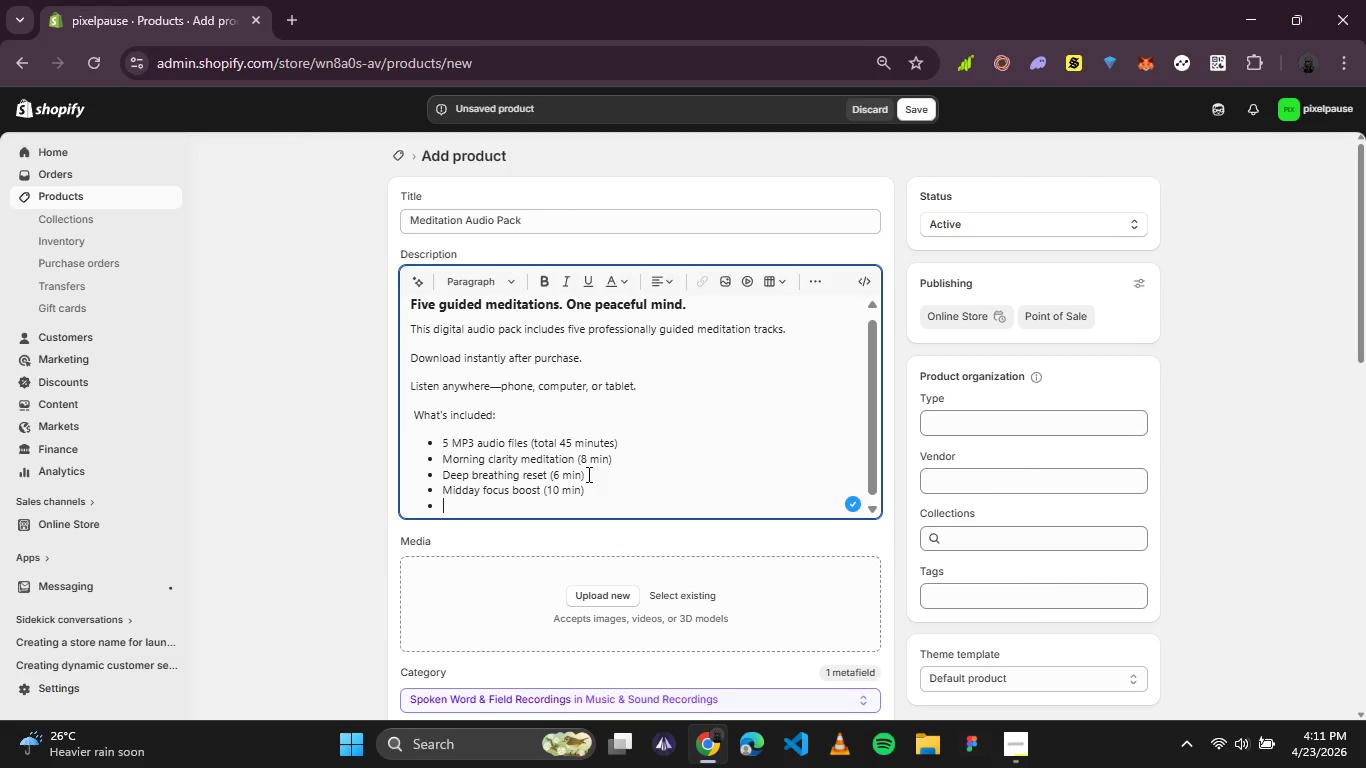 
type(Evening wind- dow)
key(Backspace)
key(Backspace)
key(Backspace)
key(Backspace)
type(down)
 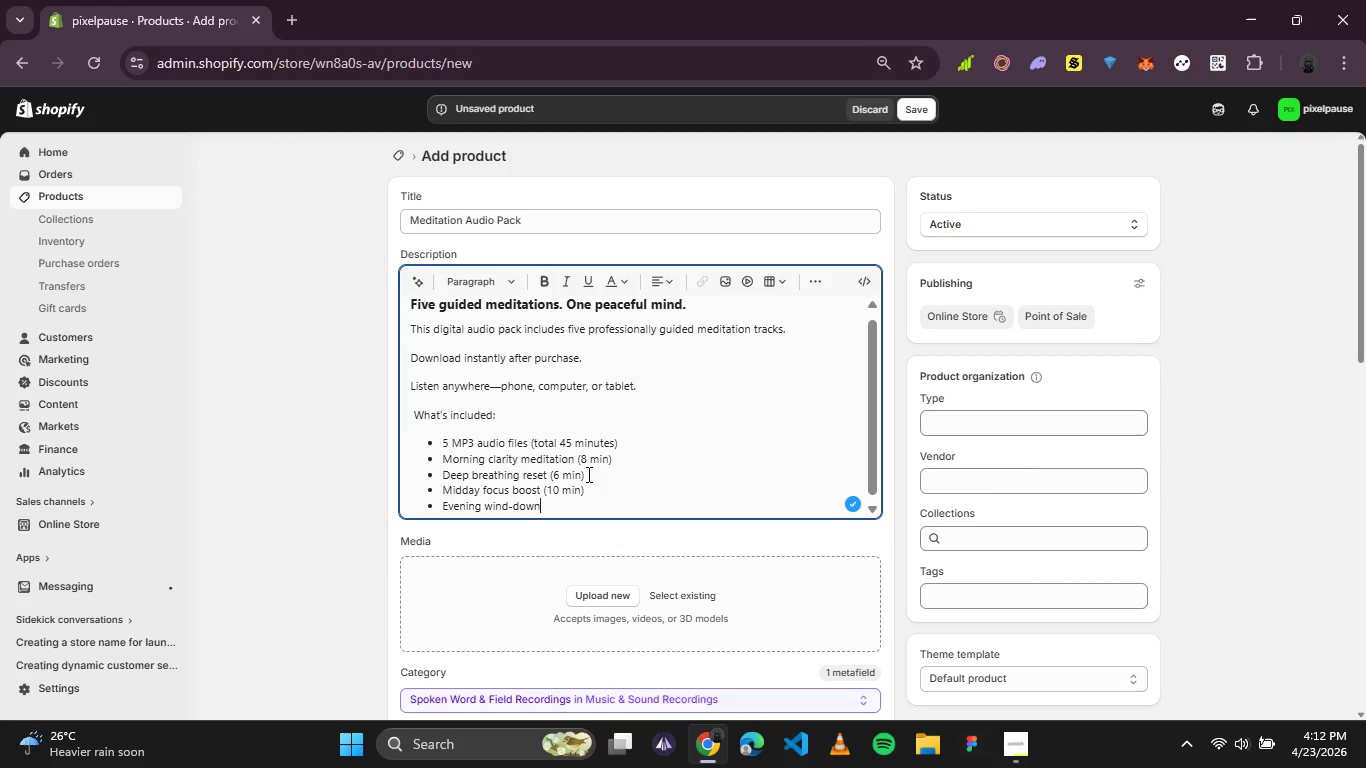 
wait(8.47)
 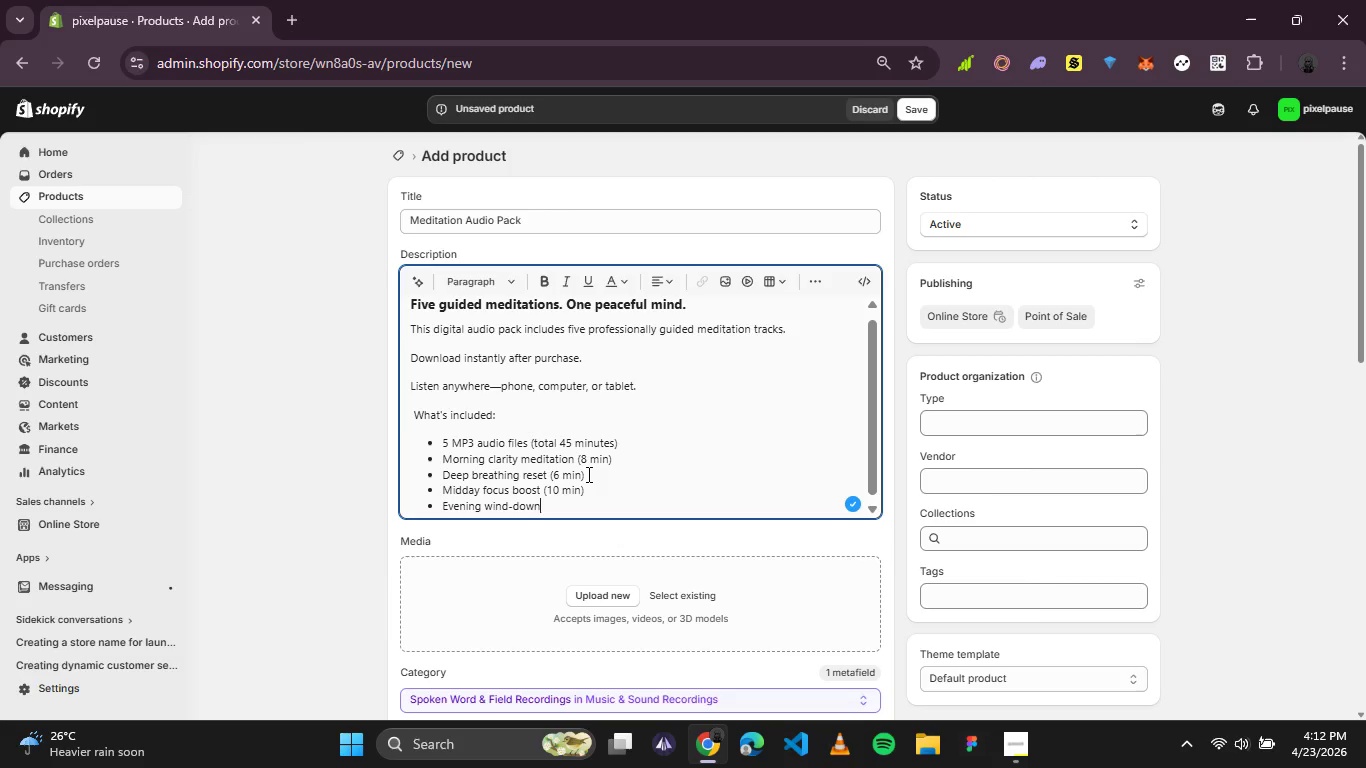 
type( ())
 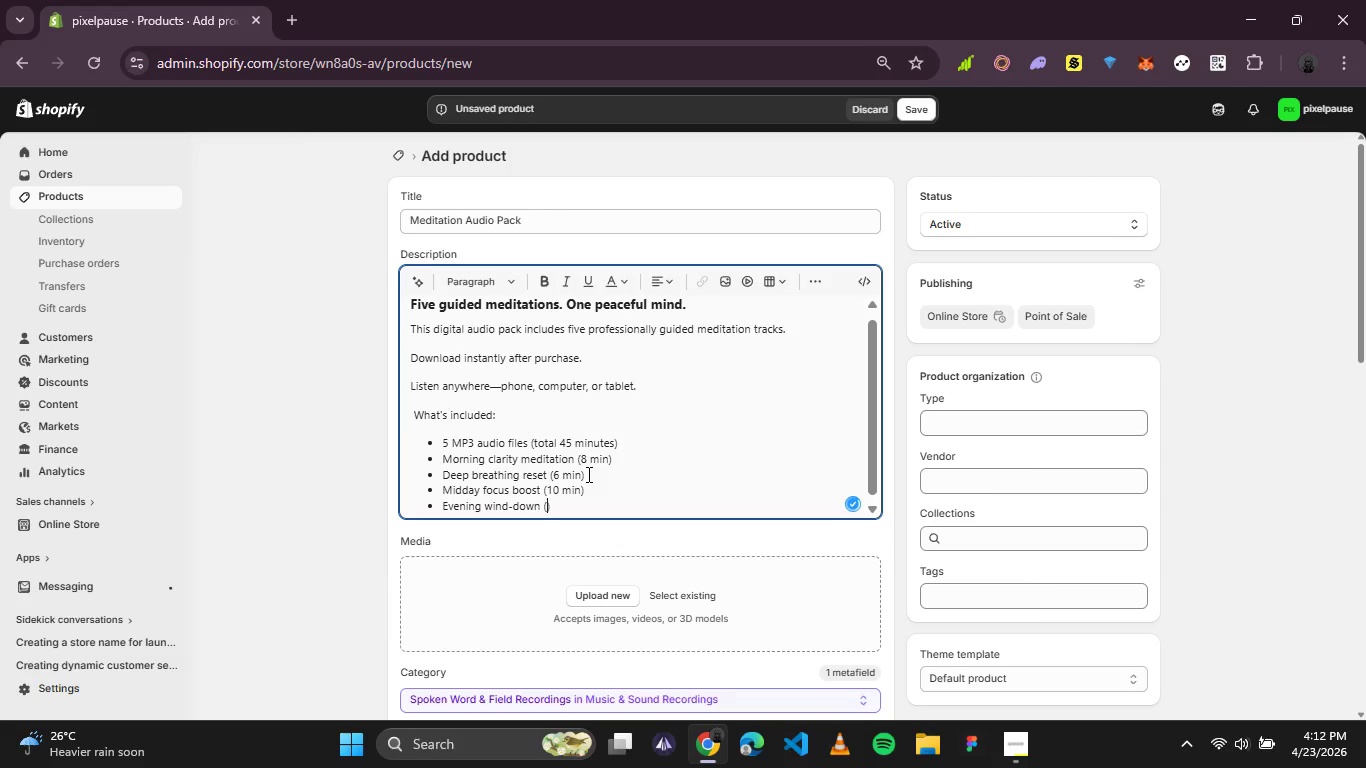 
 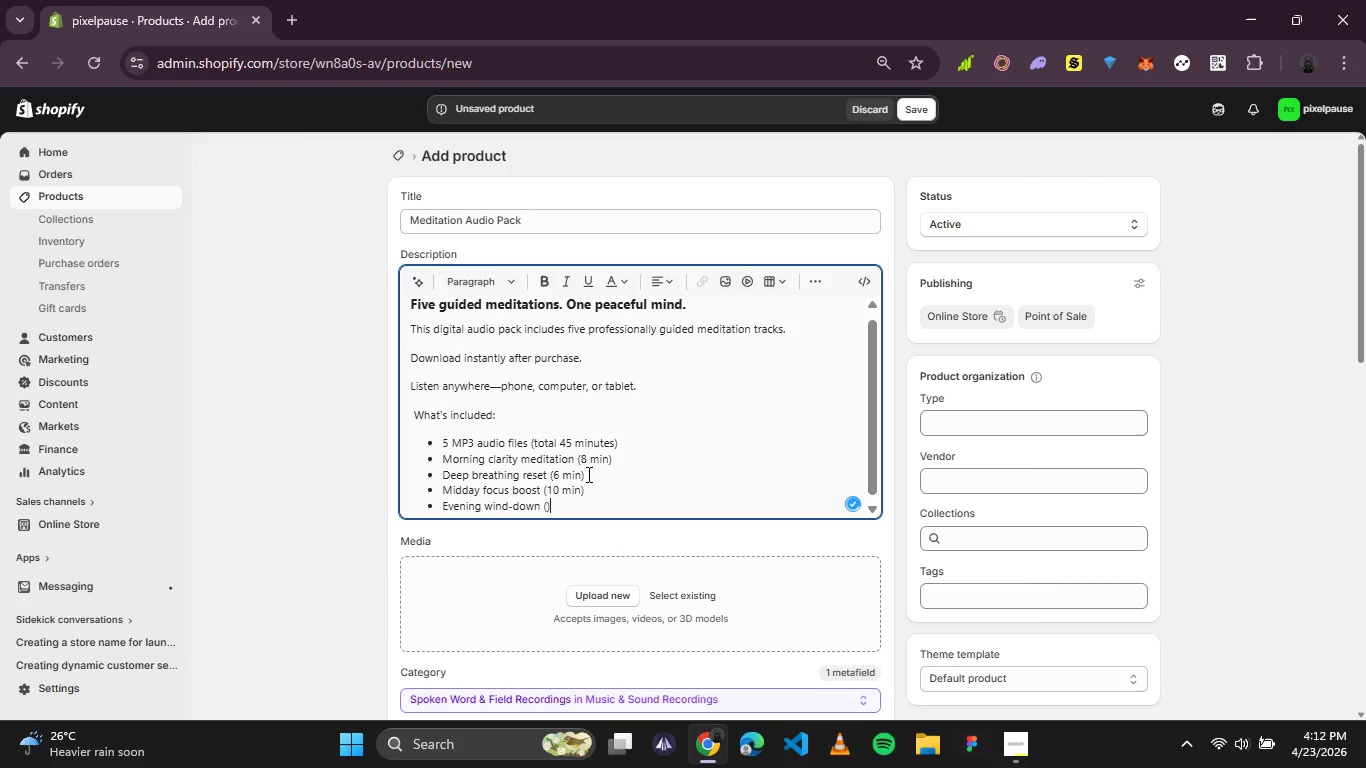 
key(ArrowLeft)
 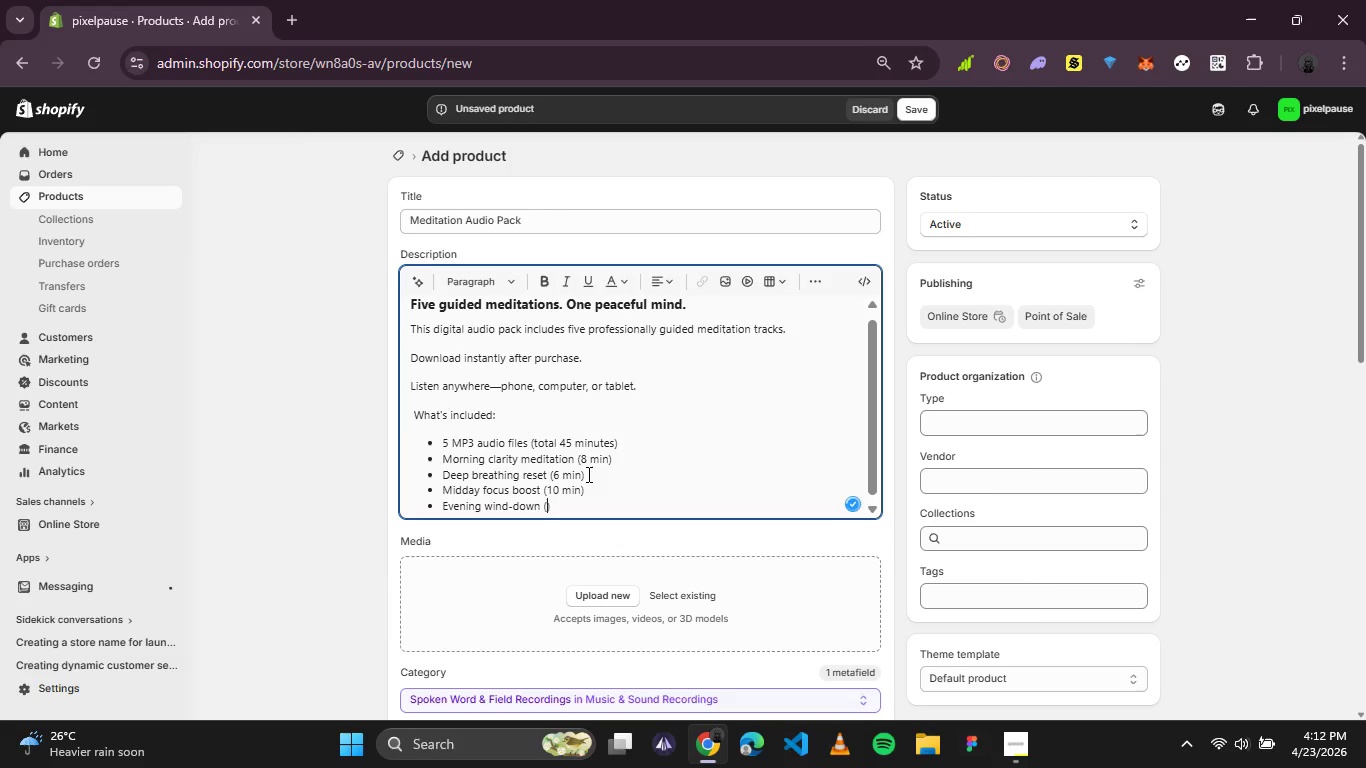 
type(12 min)
 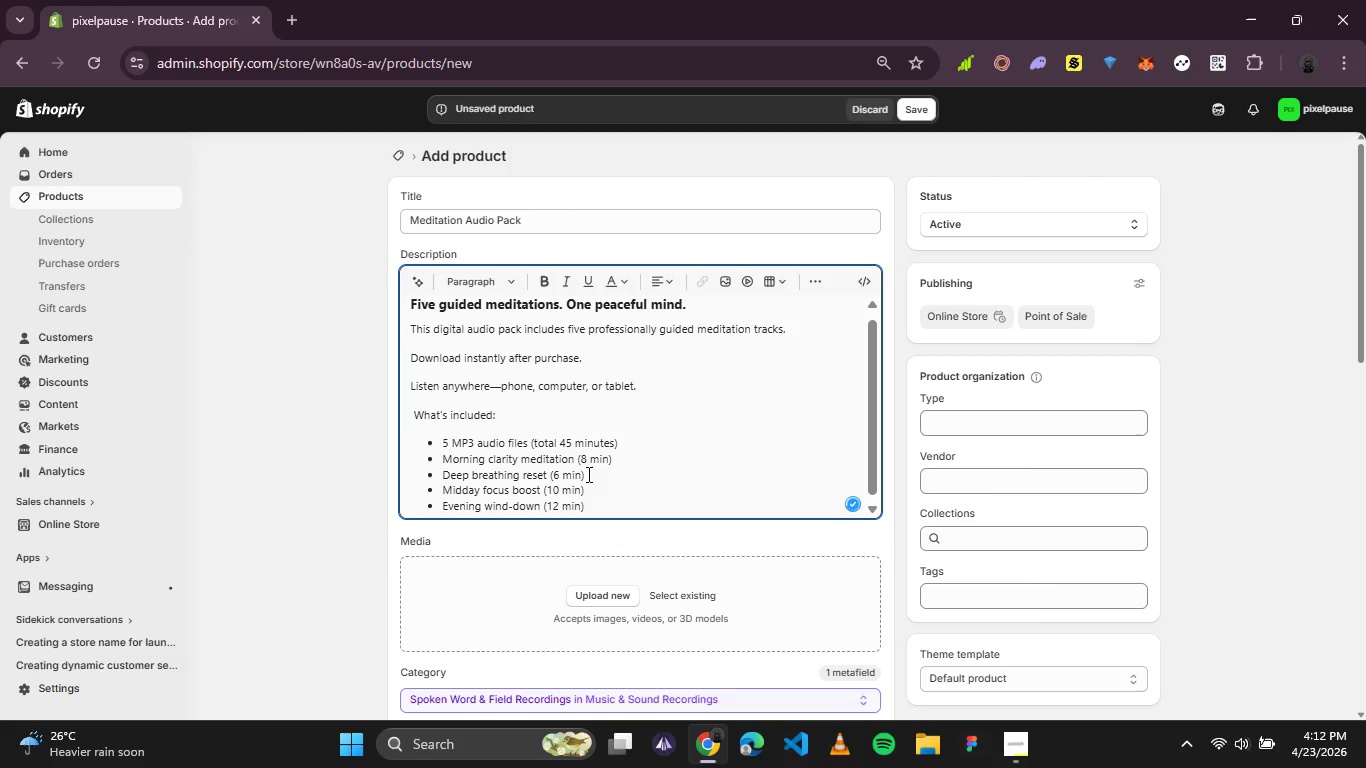 
key(ArrowRight)
 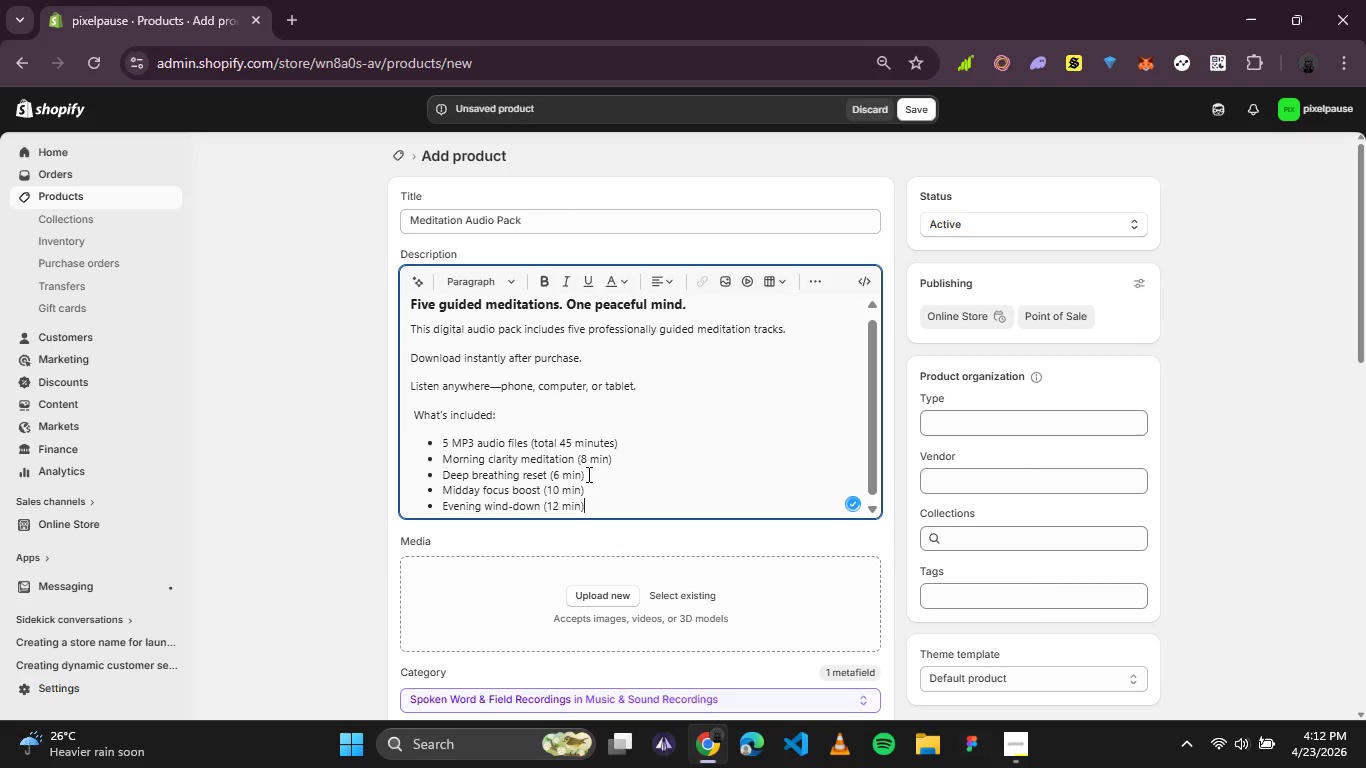 
key(Enter)
 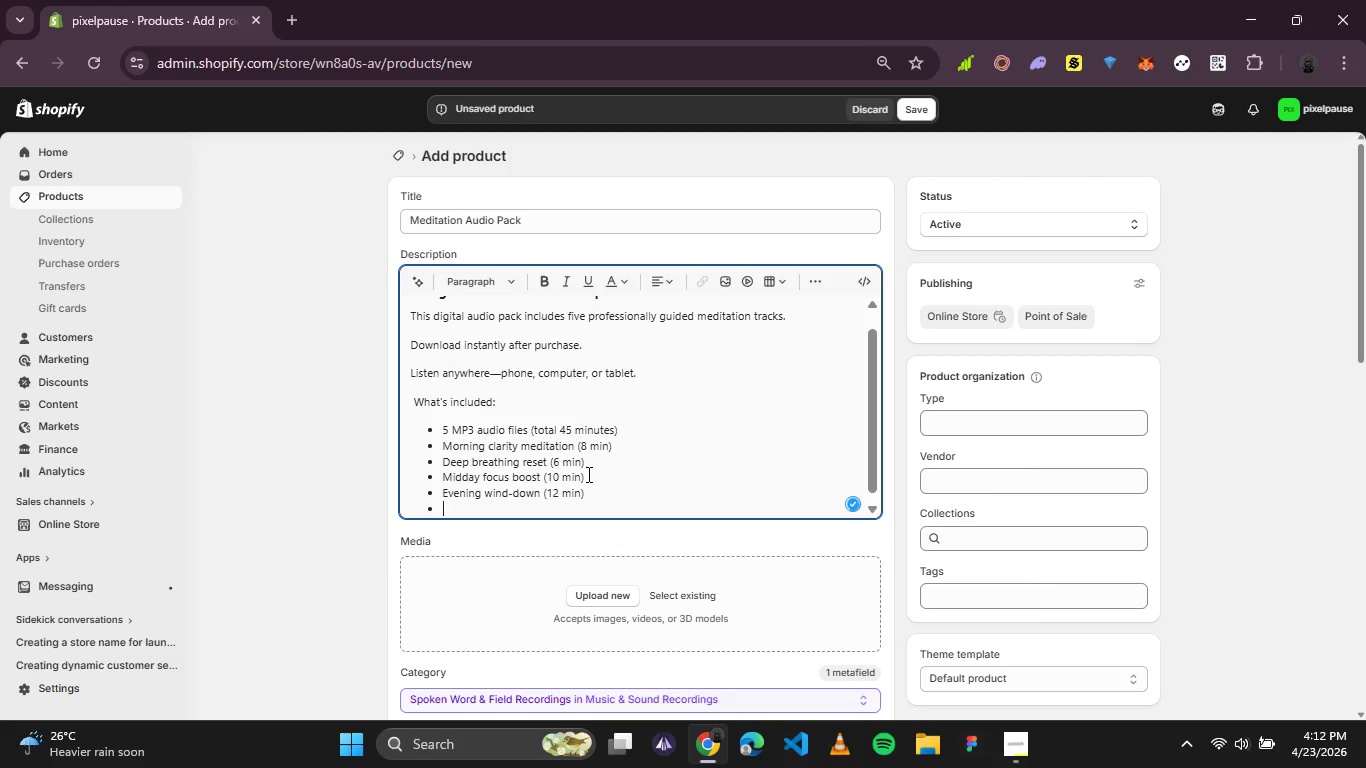 
type(Body scan for sleep ())
 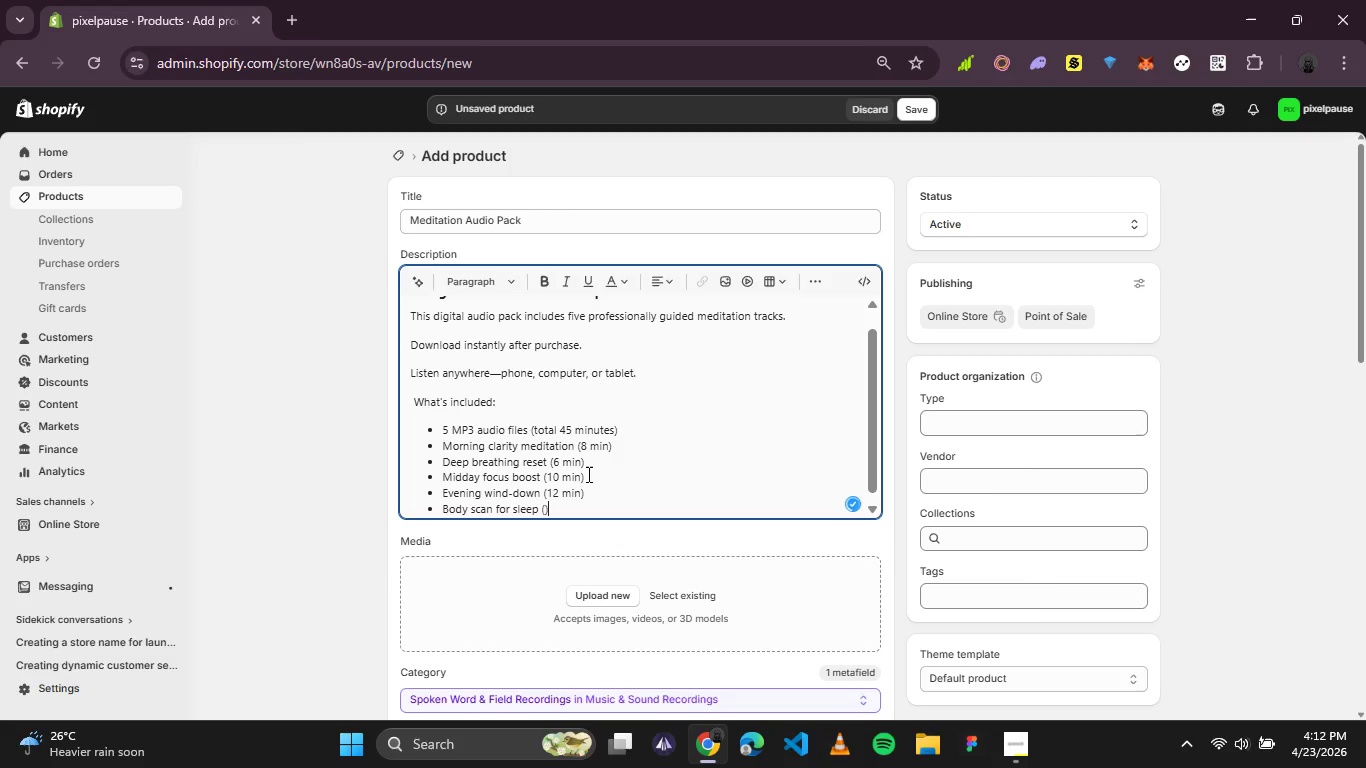 
key(ArrowLeft)
 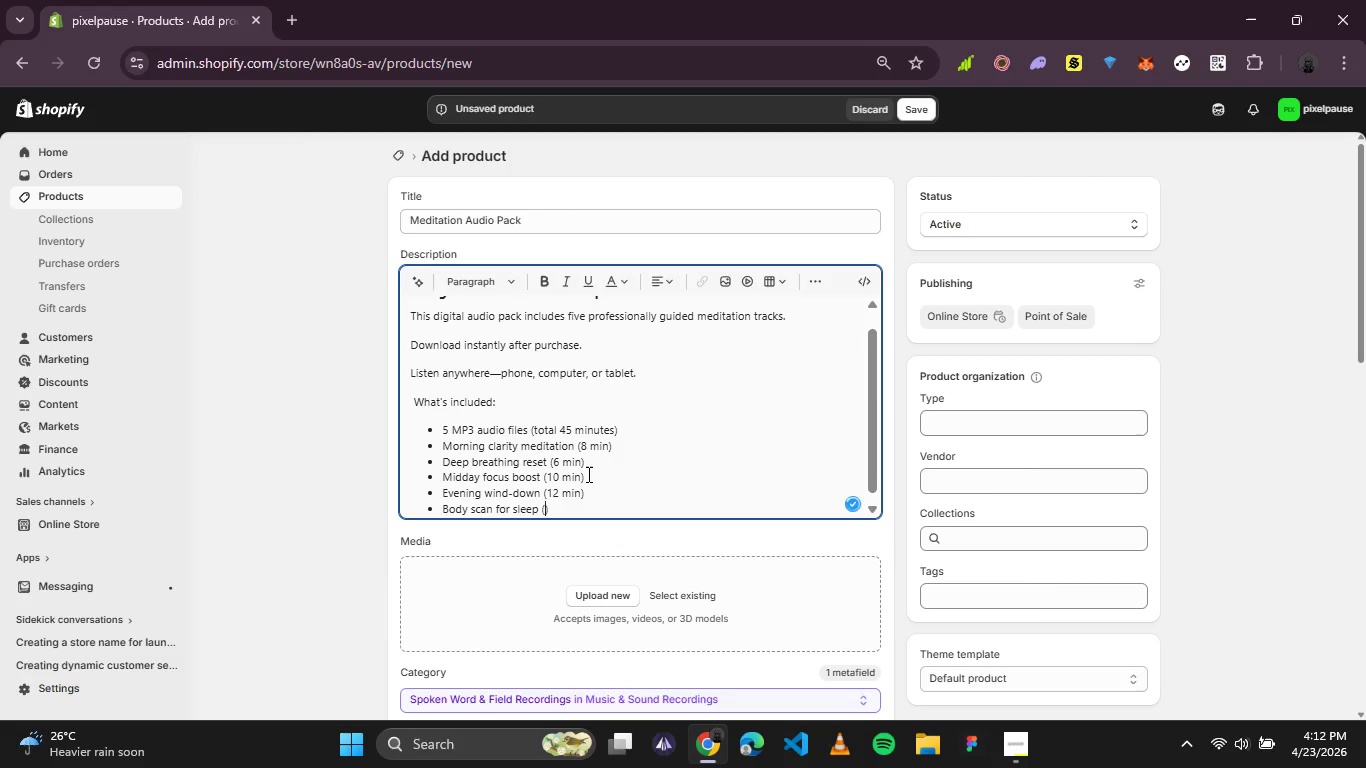 
type(9 min)
 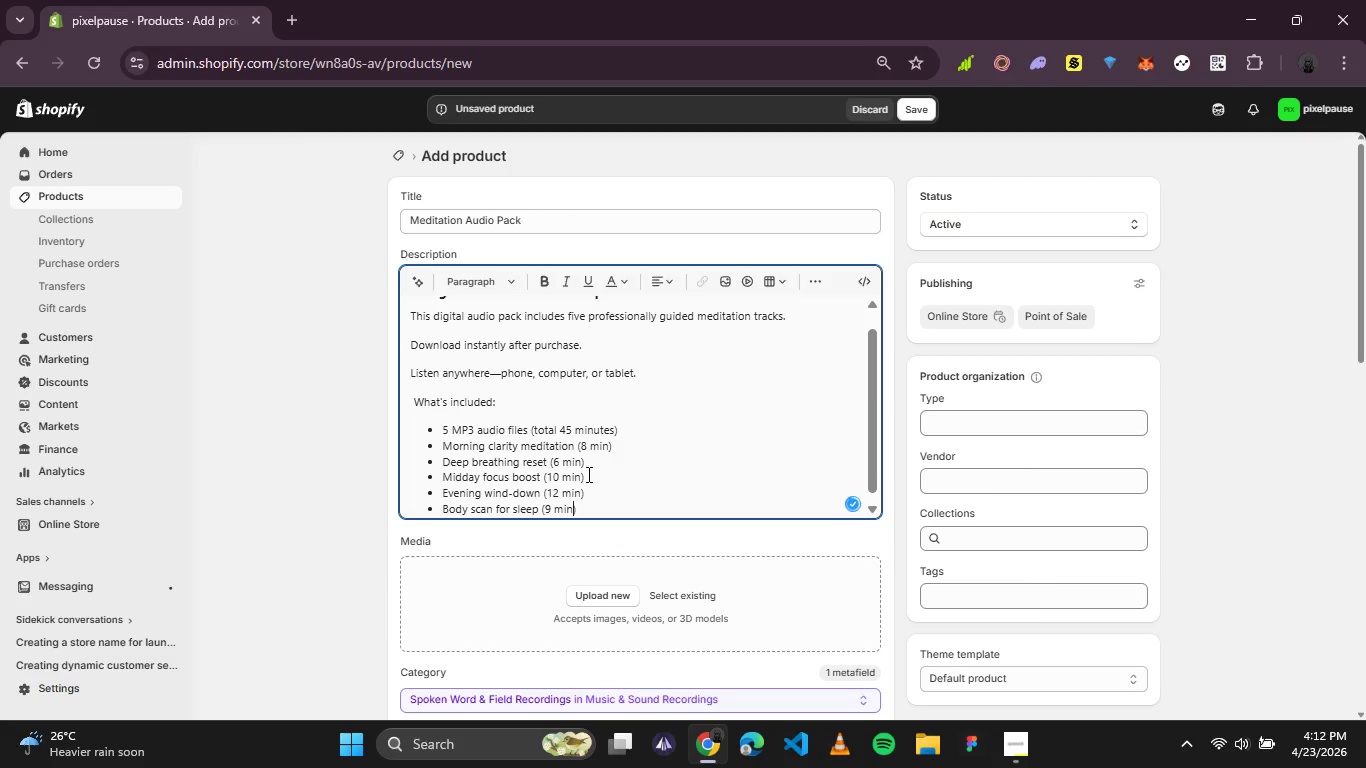 
key(ArrowRight)
 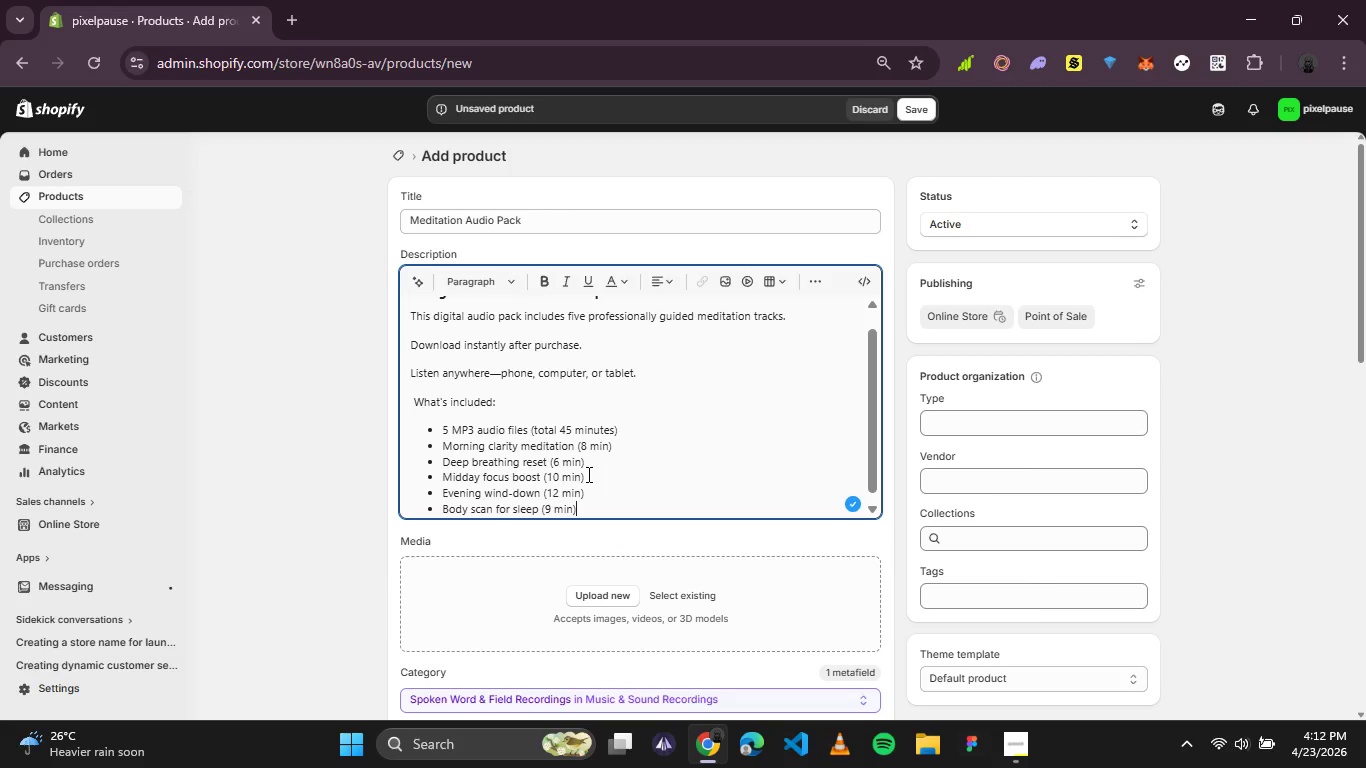 
key(Enter)
 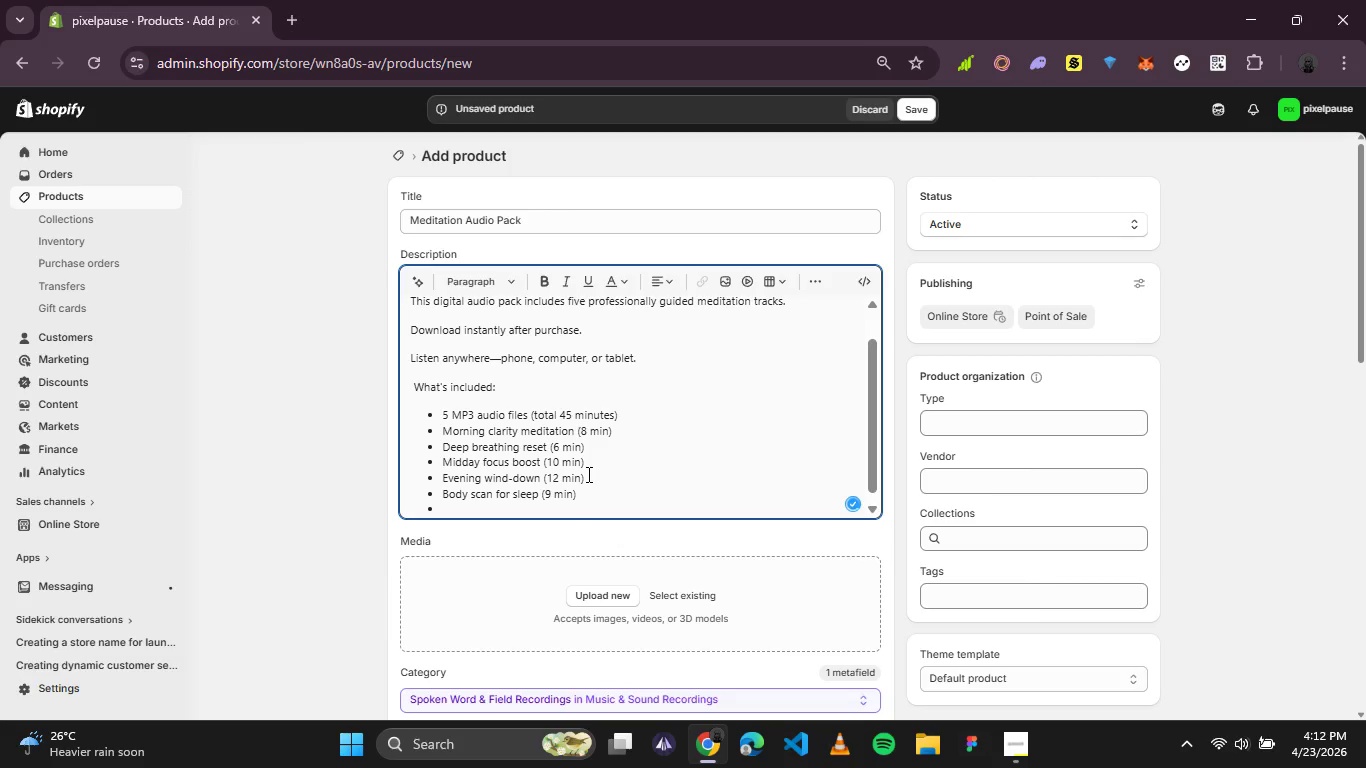 
key(Enter)
 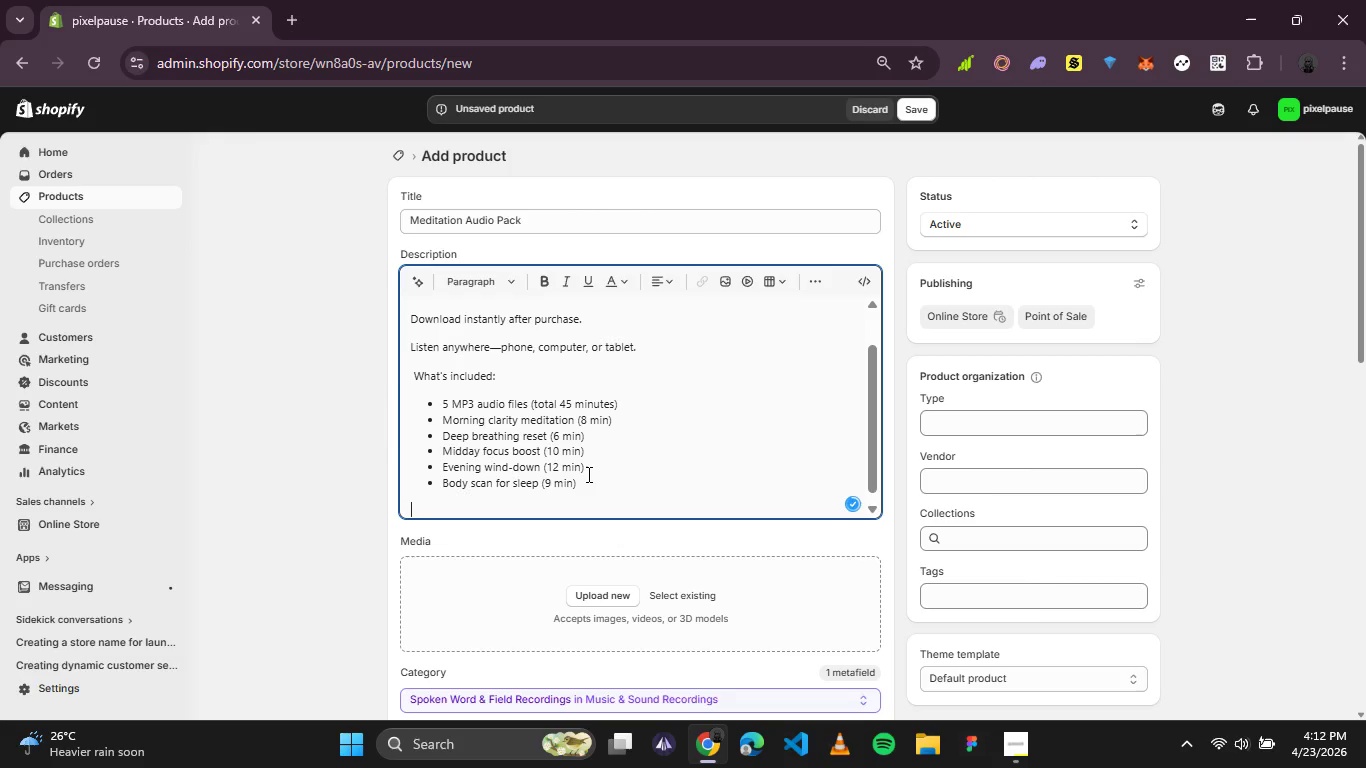 
type(Why you'll love it:)
 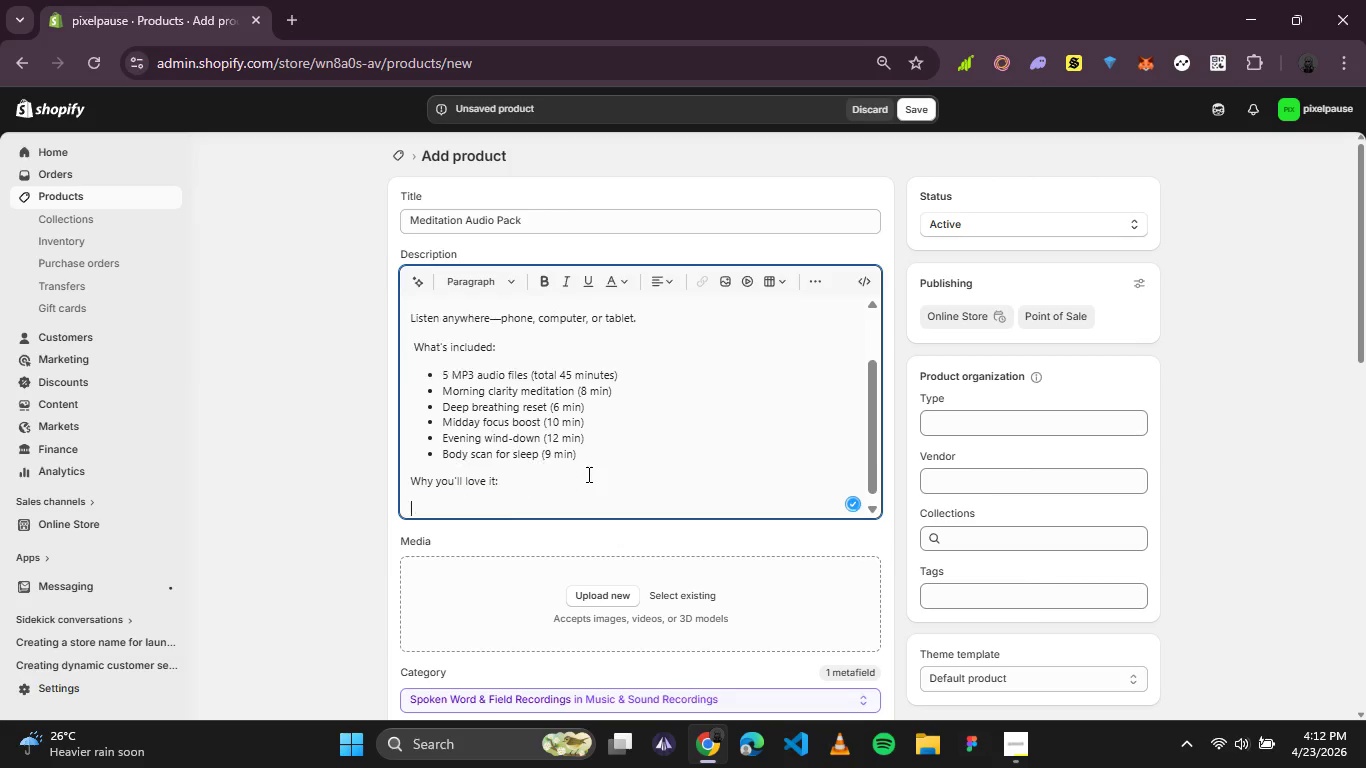 
 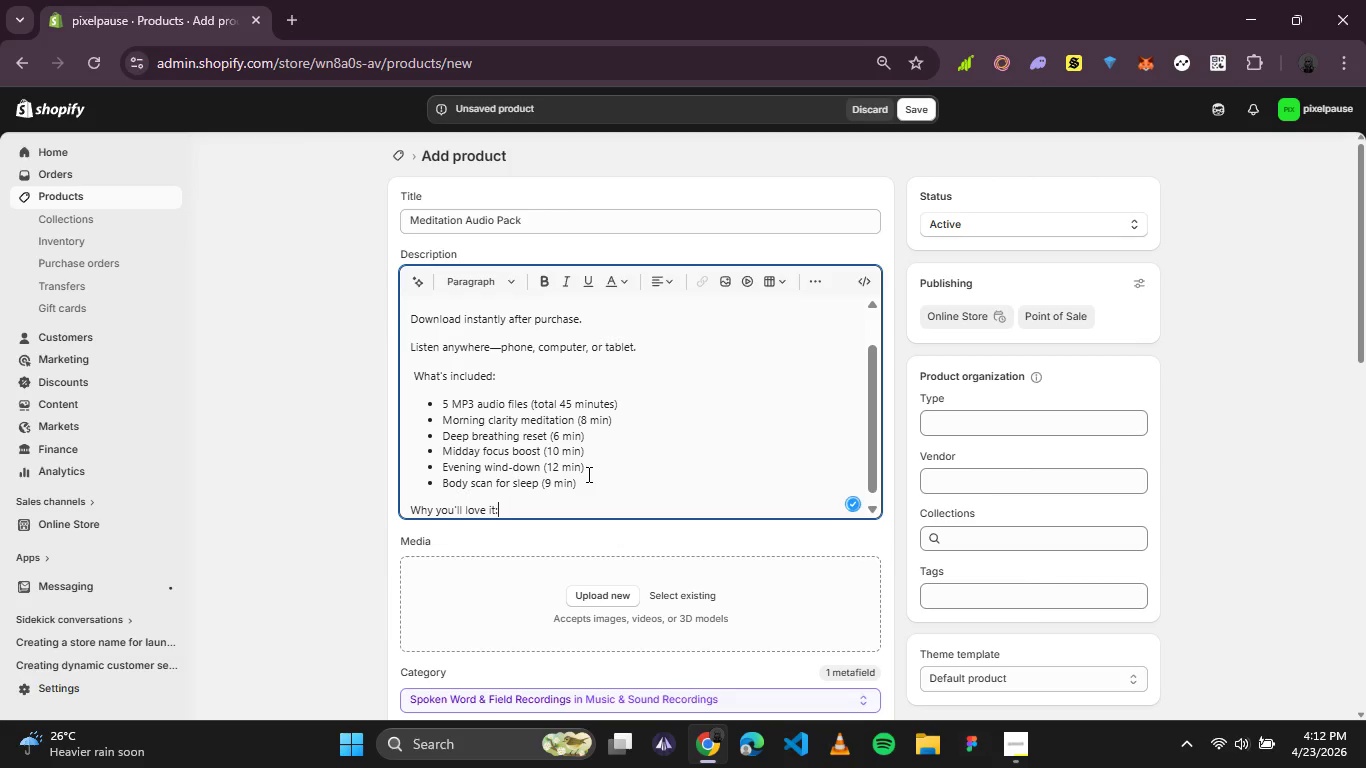 
key(Shift+Enter)
 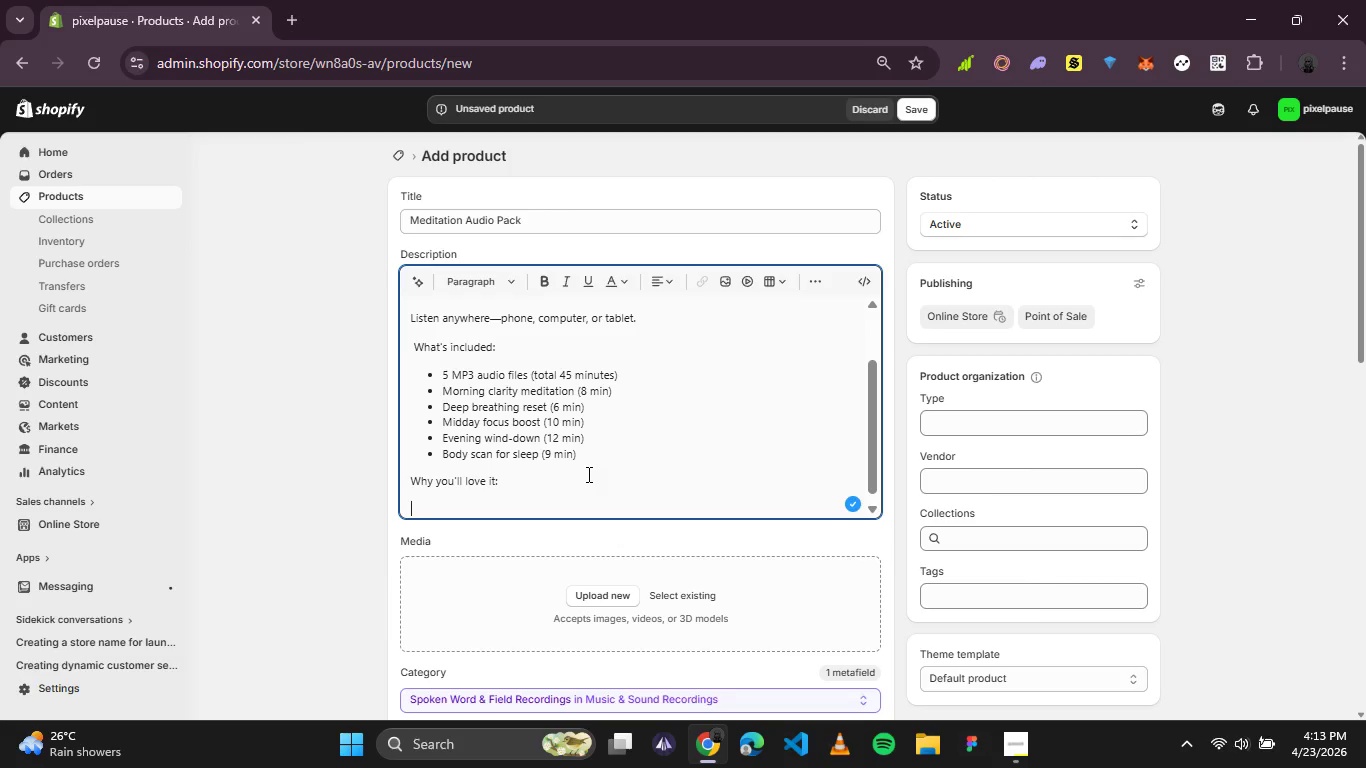 
wait(24.5)
 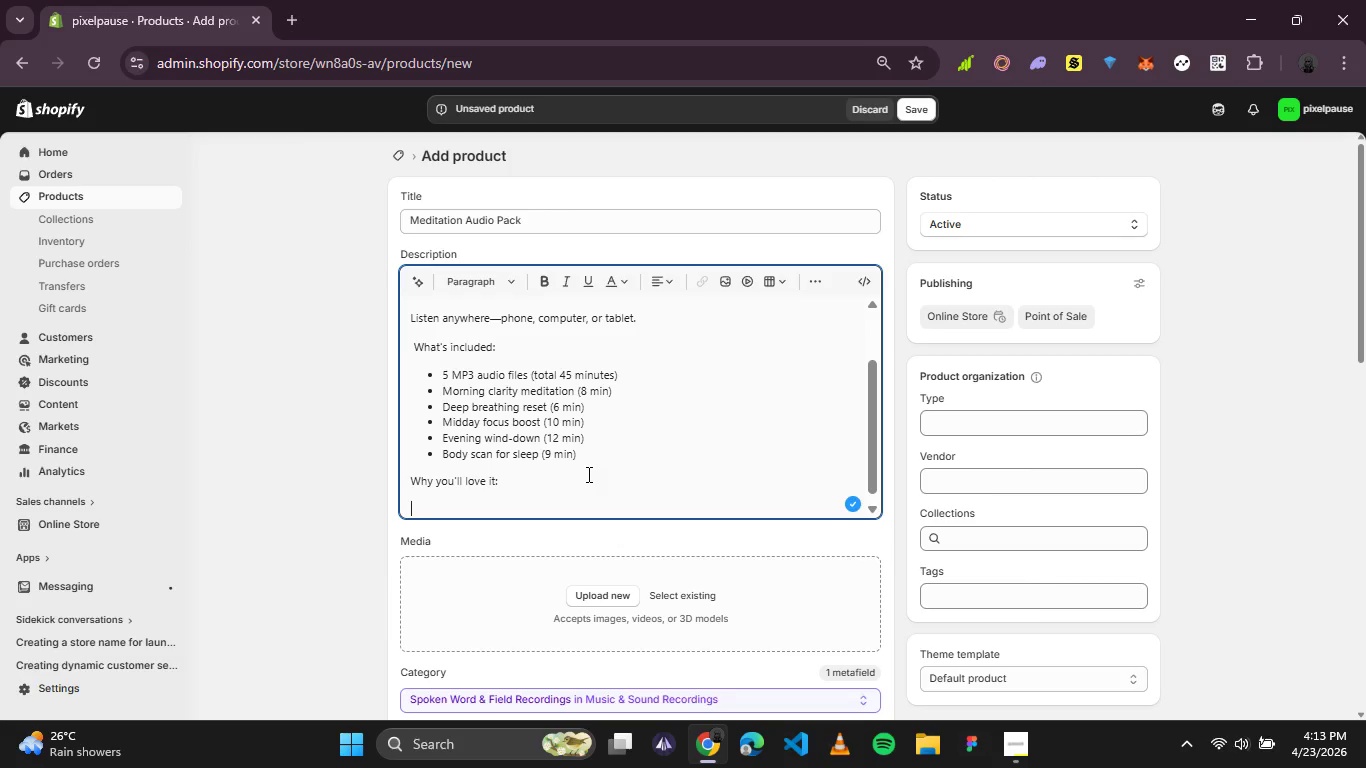 
type(No subscription. No app to download. just high- uality audio files that are yours foe)
key(Backspace)
type(rever.)
 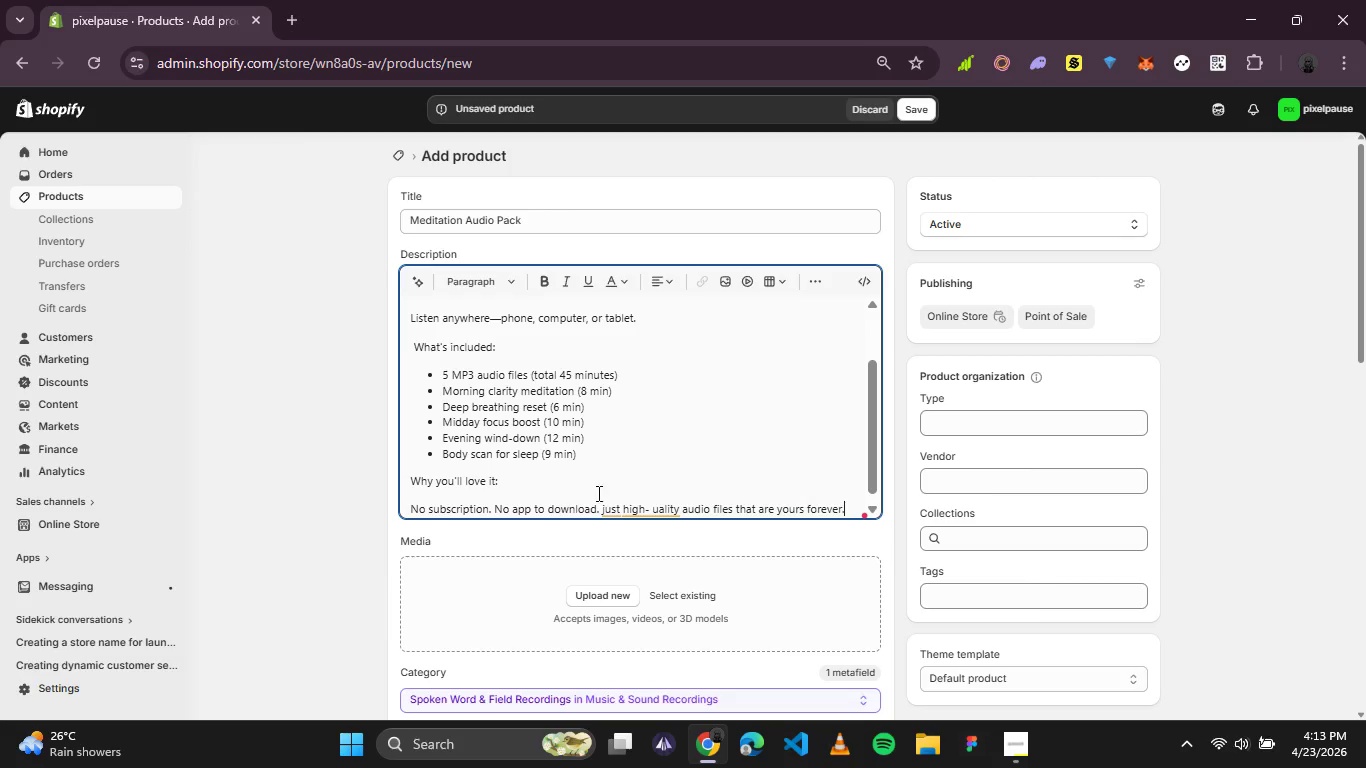 
left_click([610, 511])
 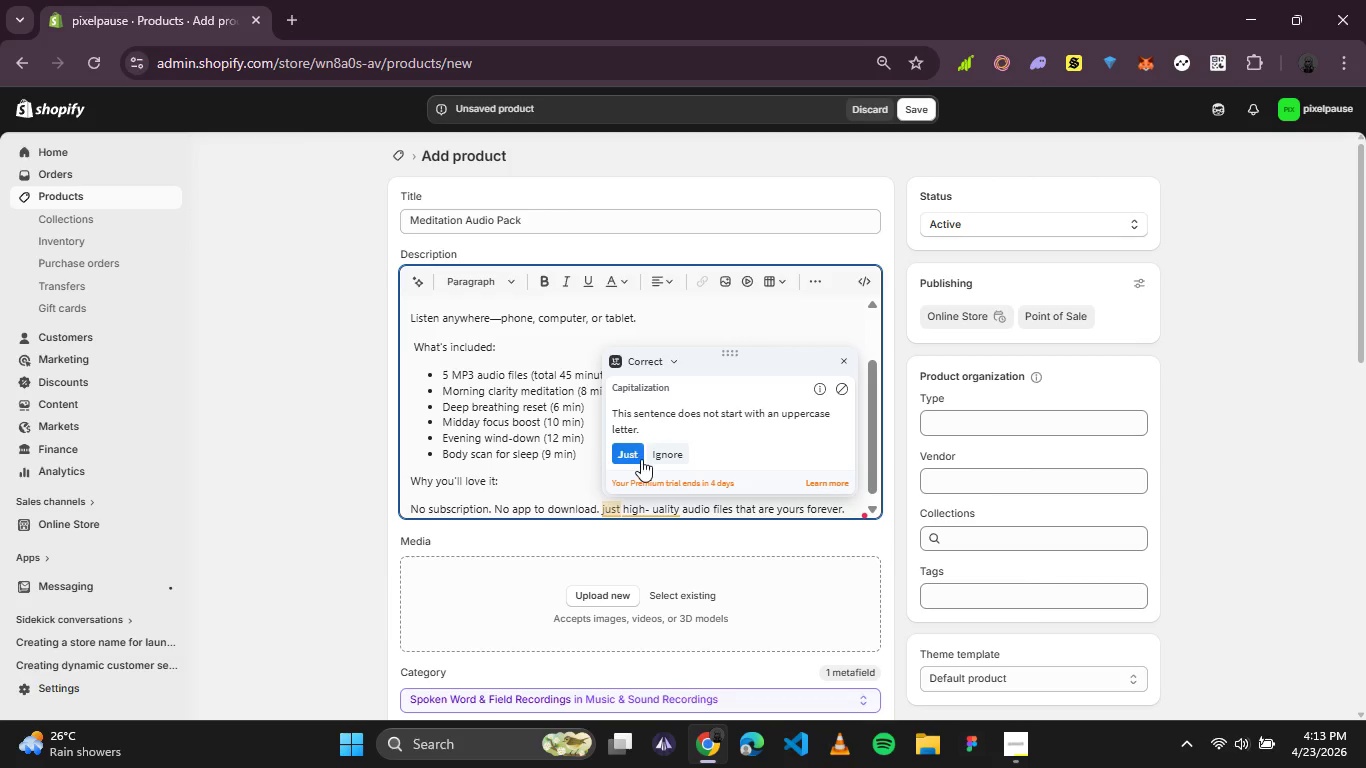 
left_click([641, 459])
 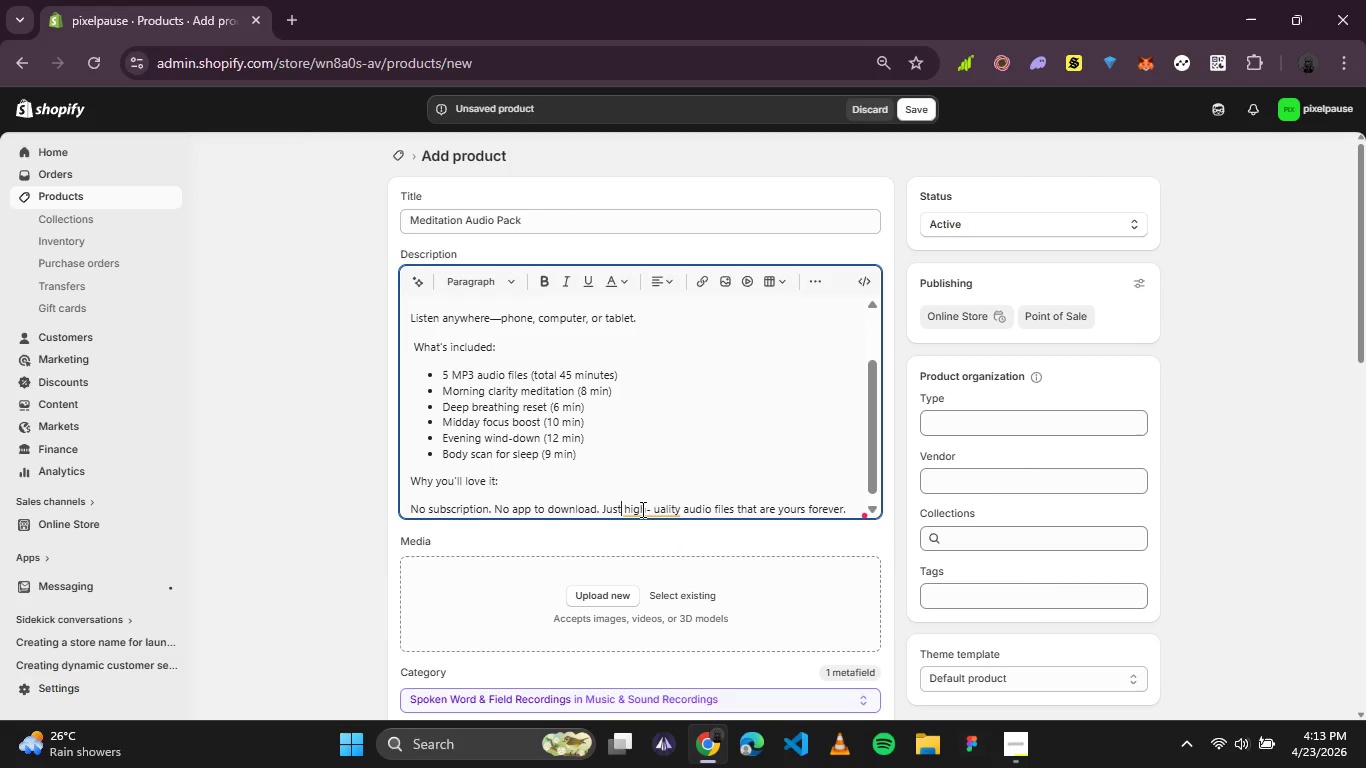 
left_click([641, 509])
 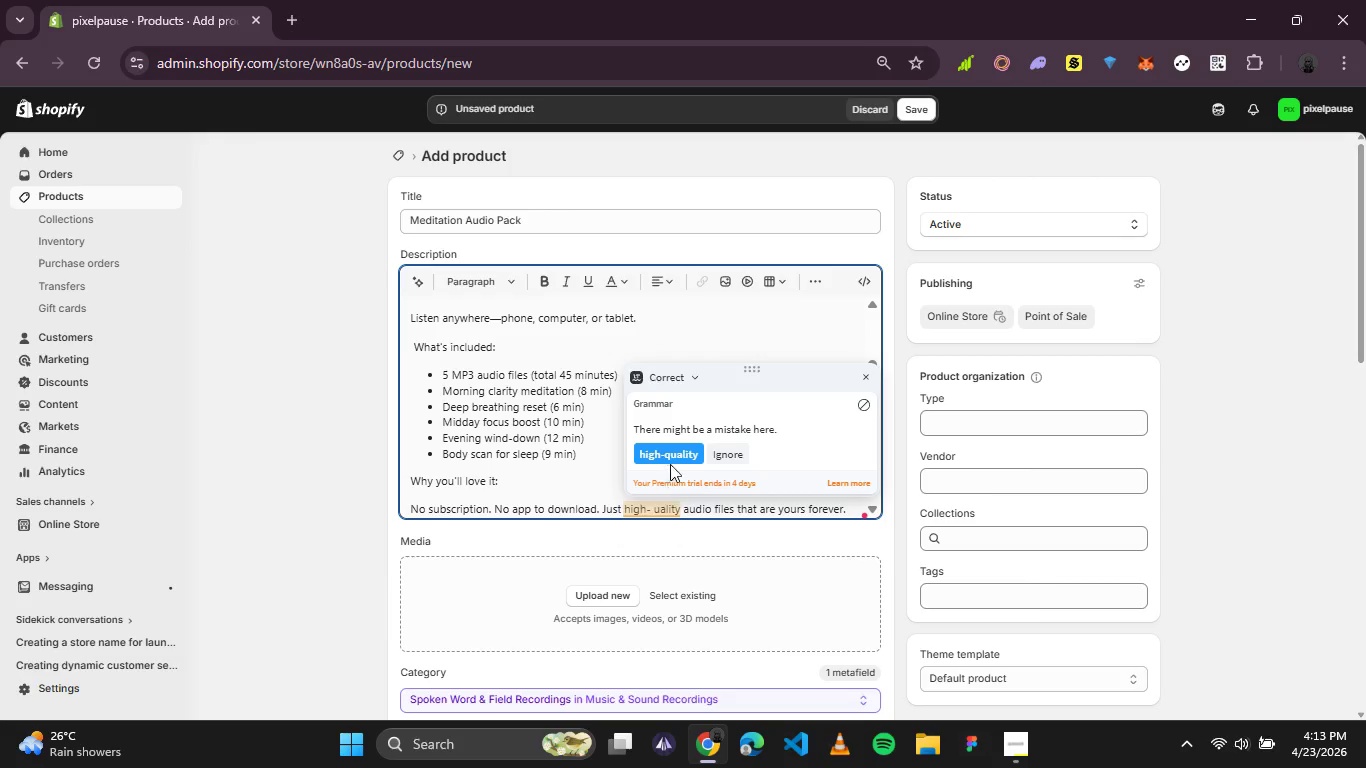 
left_click([672, 452])
 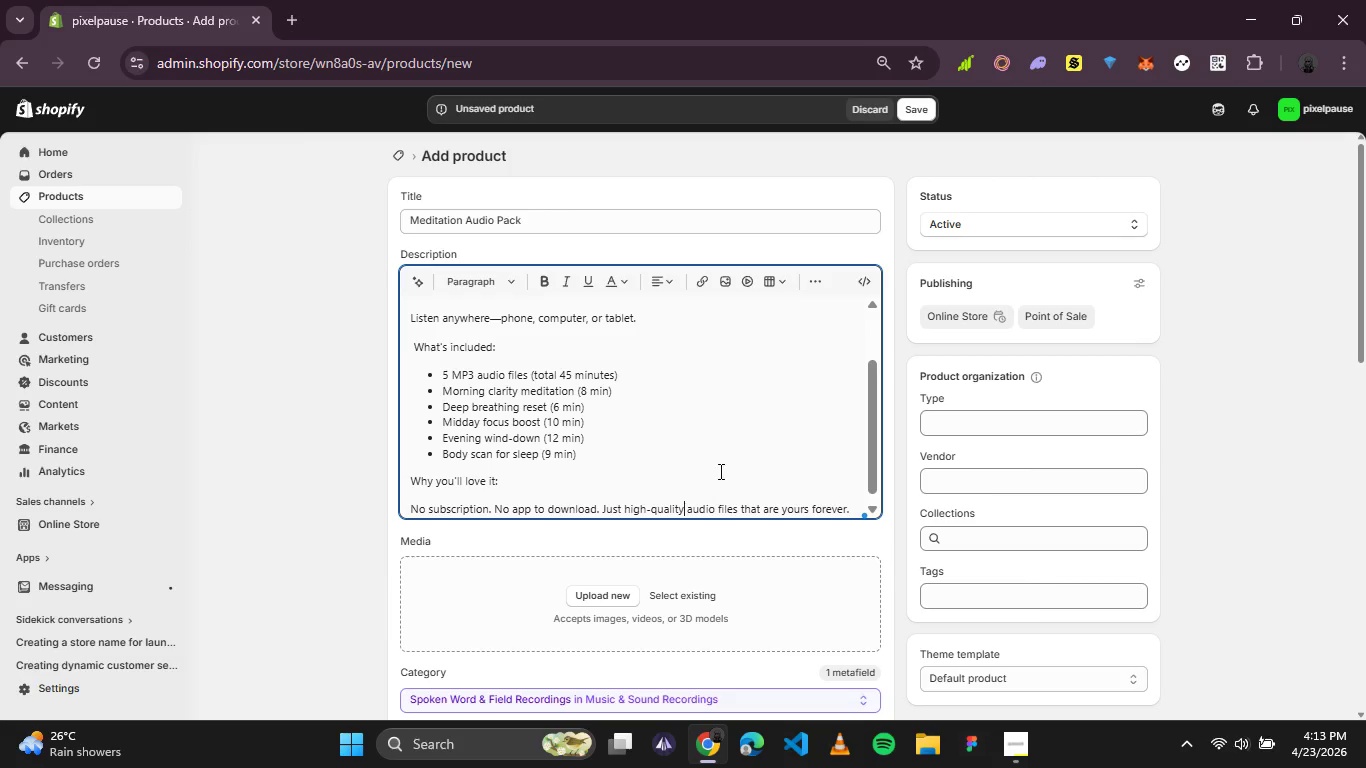 
scroll: coordinate [719, 471], scroll_direction: none, amount: 0.0
 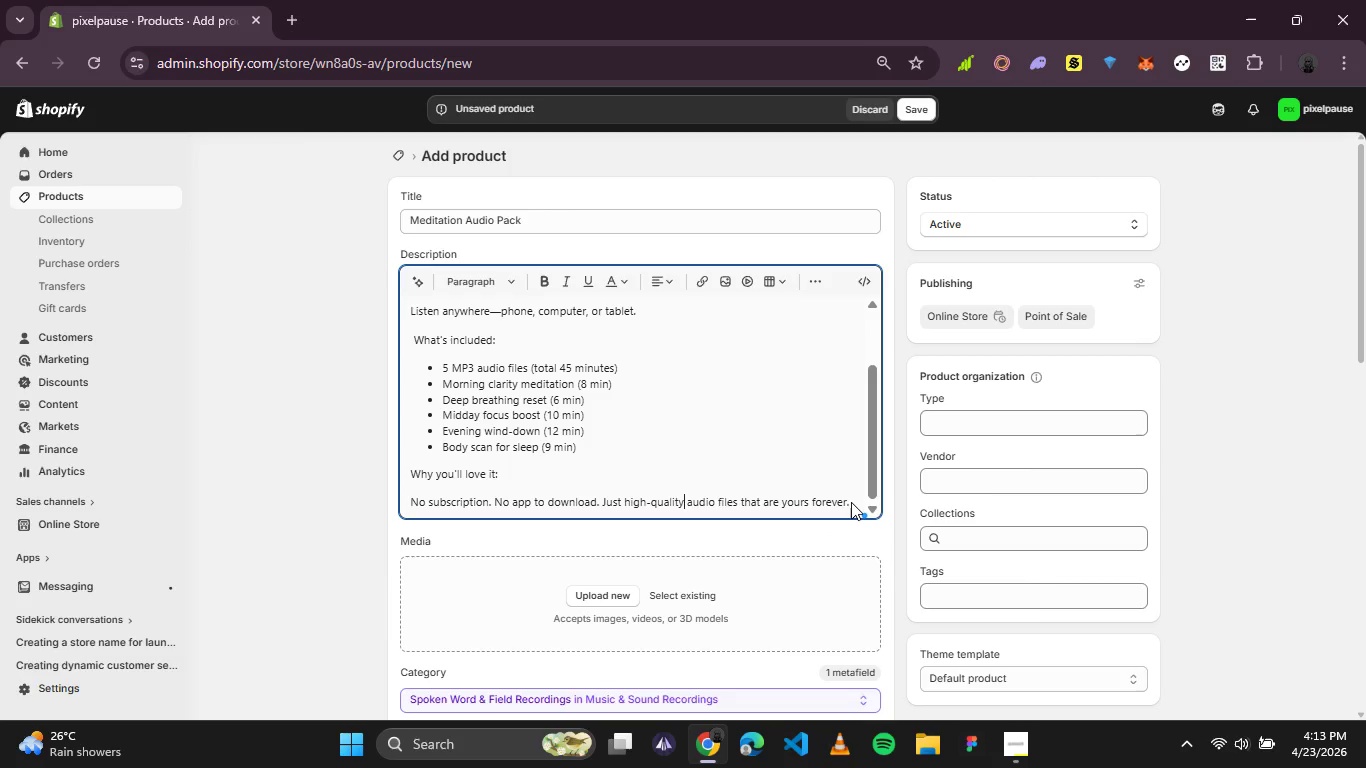 
left_click([844, 502])
 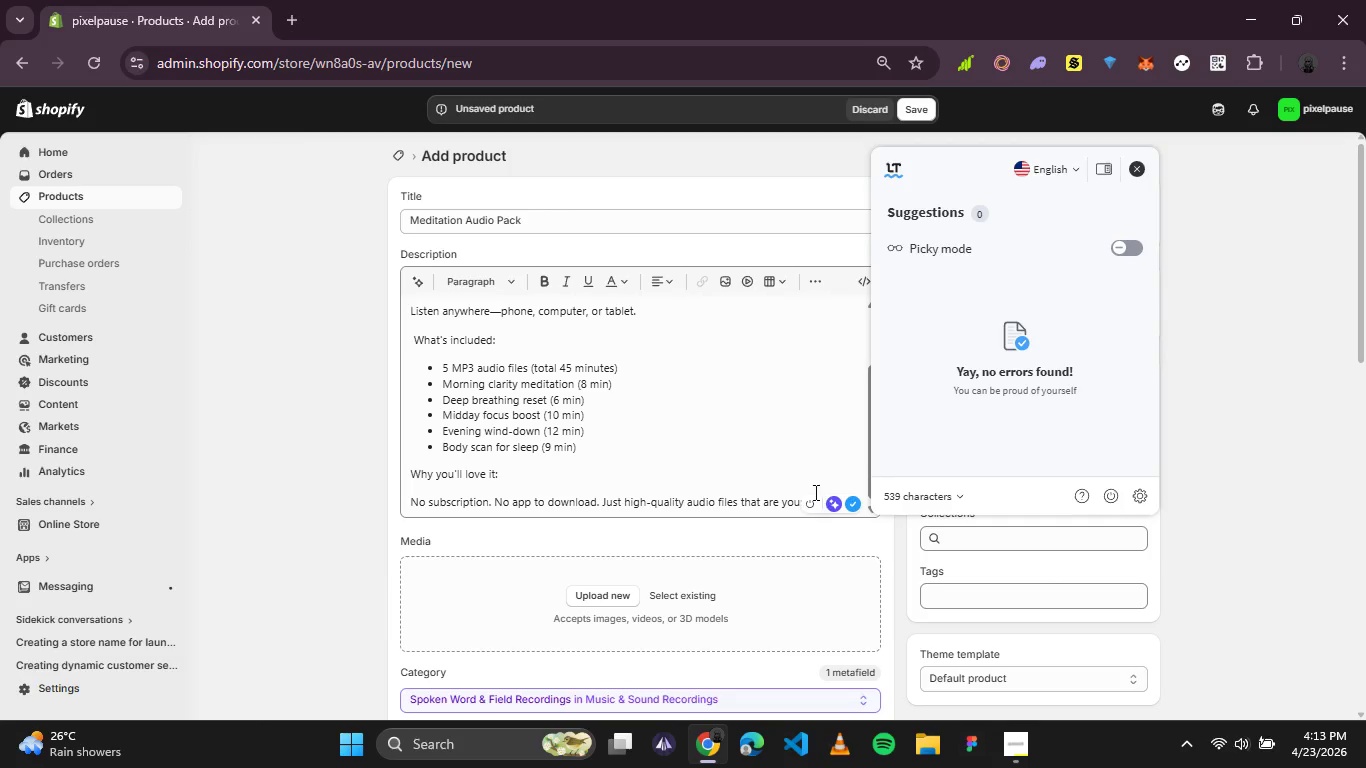 
left_click([792, 451])
 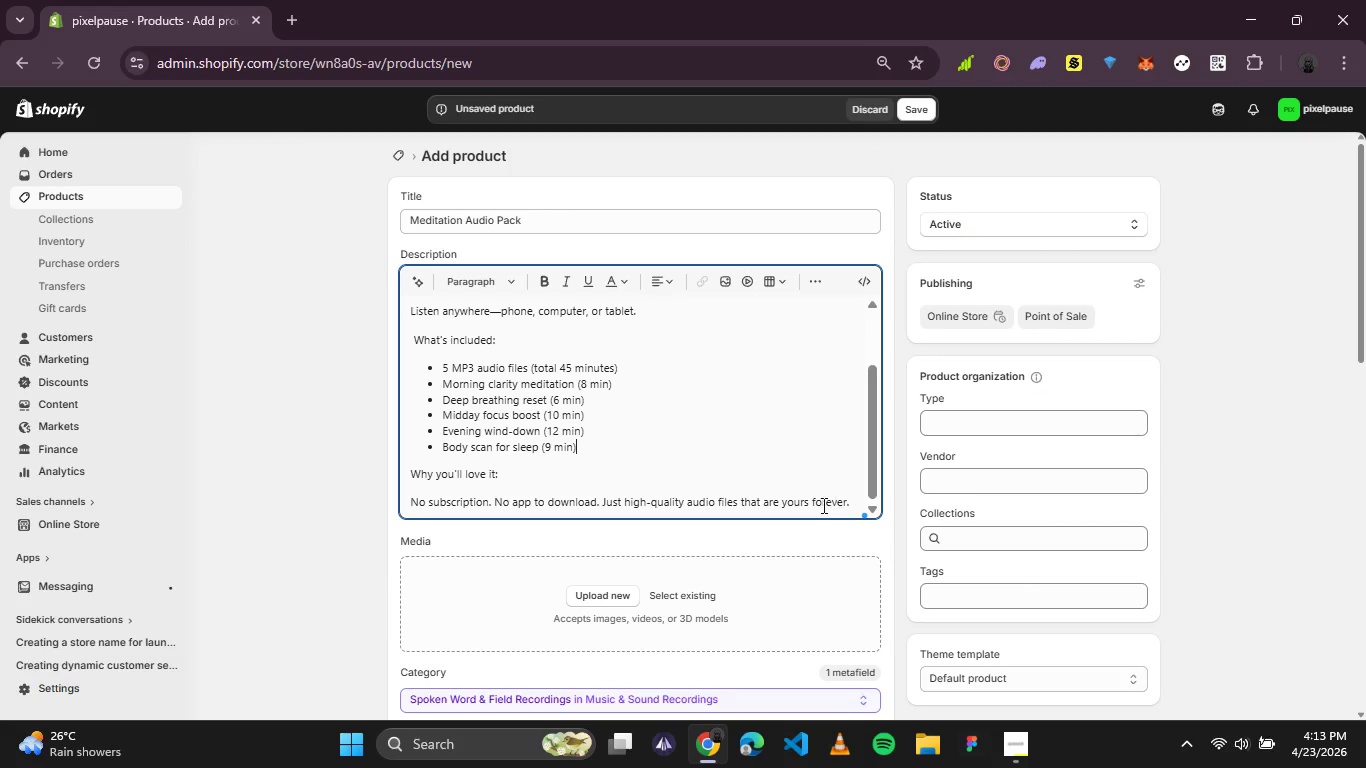 
left_click([821, 503])
 